 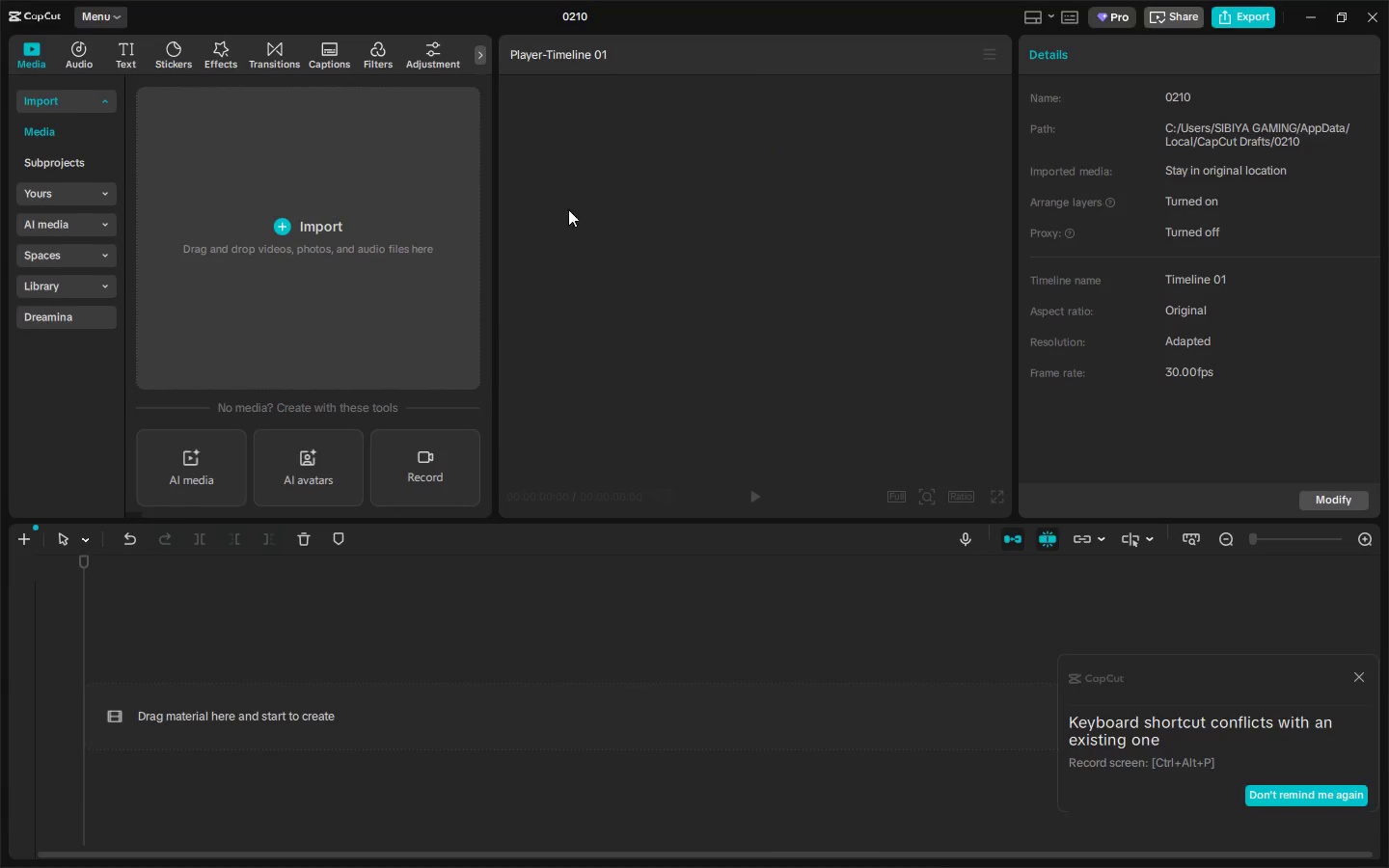 
key(Tab)
key(Tab)
type(honey)
key(Backspace)
key(Backspace)
key(Backspace)
key(Backspace)
key(Backspace)
key(Backspace)
key(Backspace)
type(hpmney)
key(Backspace)
key(Backspace)
key(Backspace)
key(Backspace)
key(Backspace)
type(oney)
 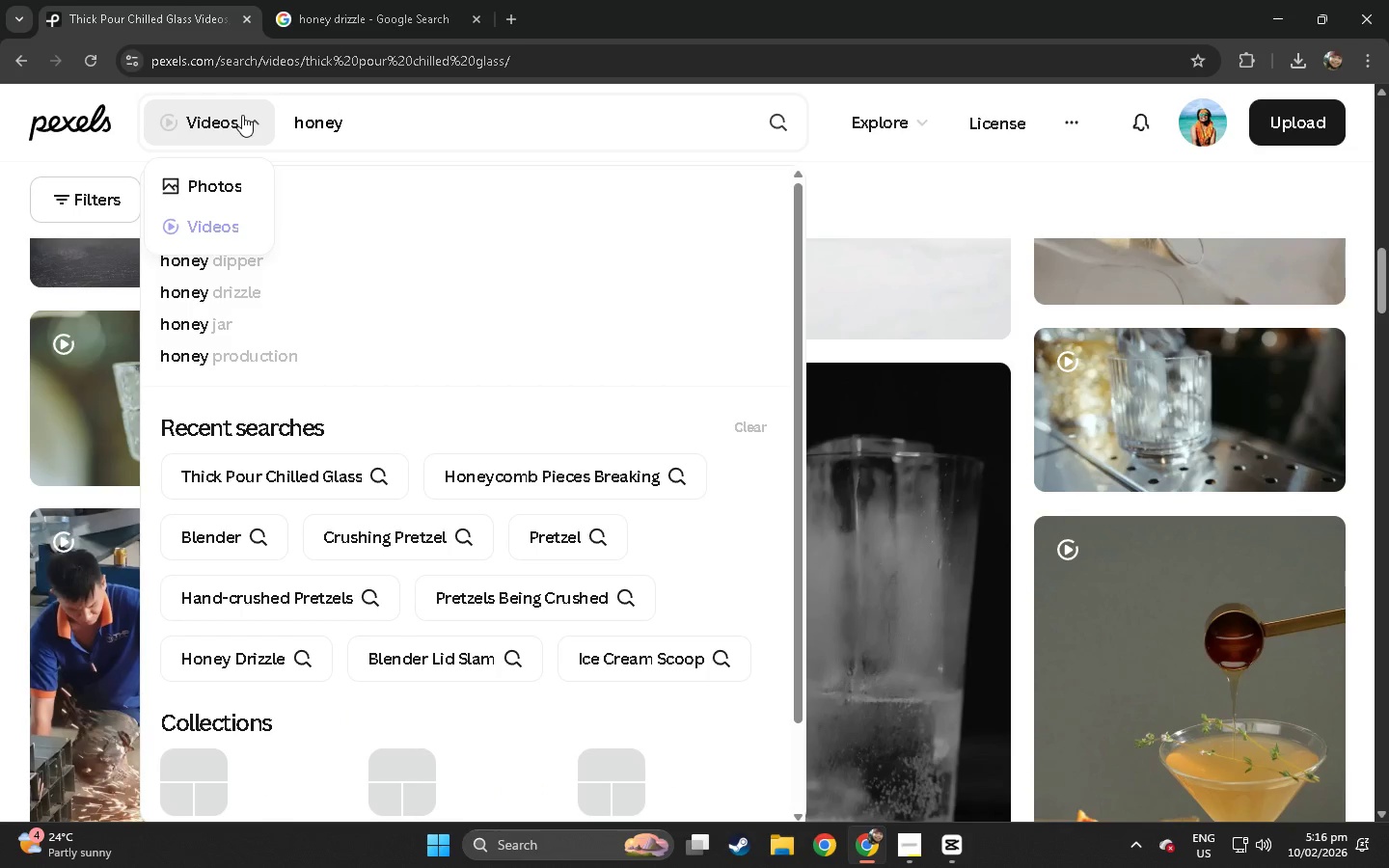 
left_click_drag(start_coordinate=[502, 111], to_coordinate=[244, 115])
 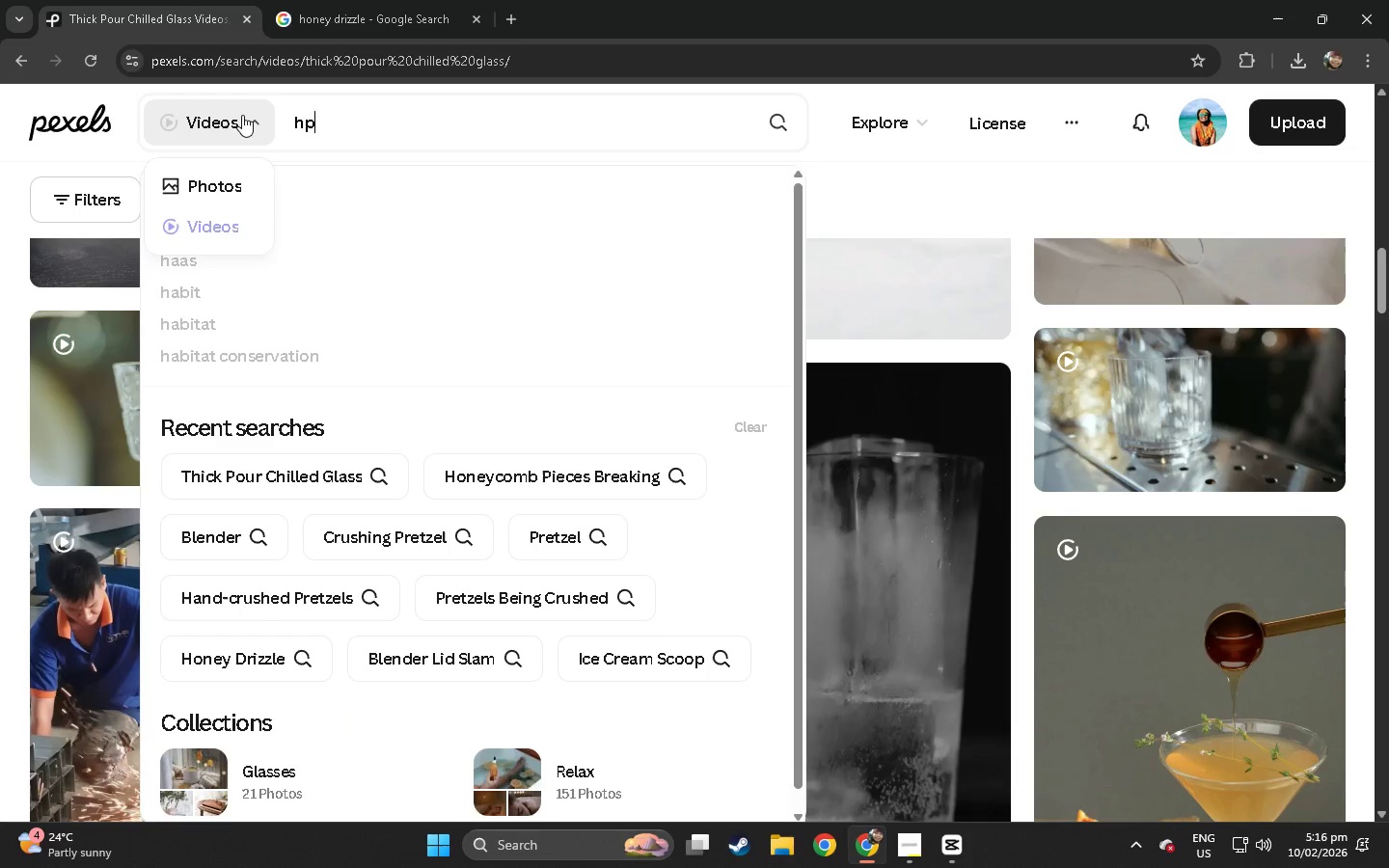 
type( drizzle spiral)
 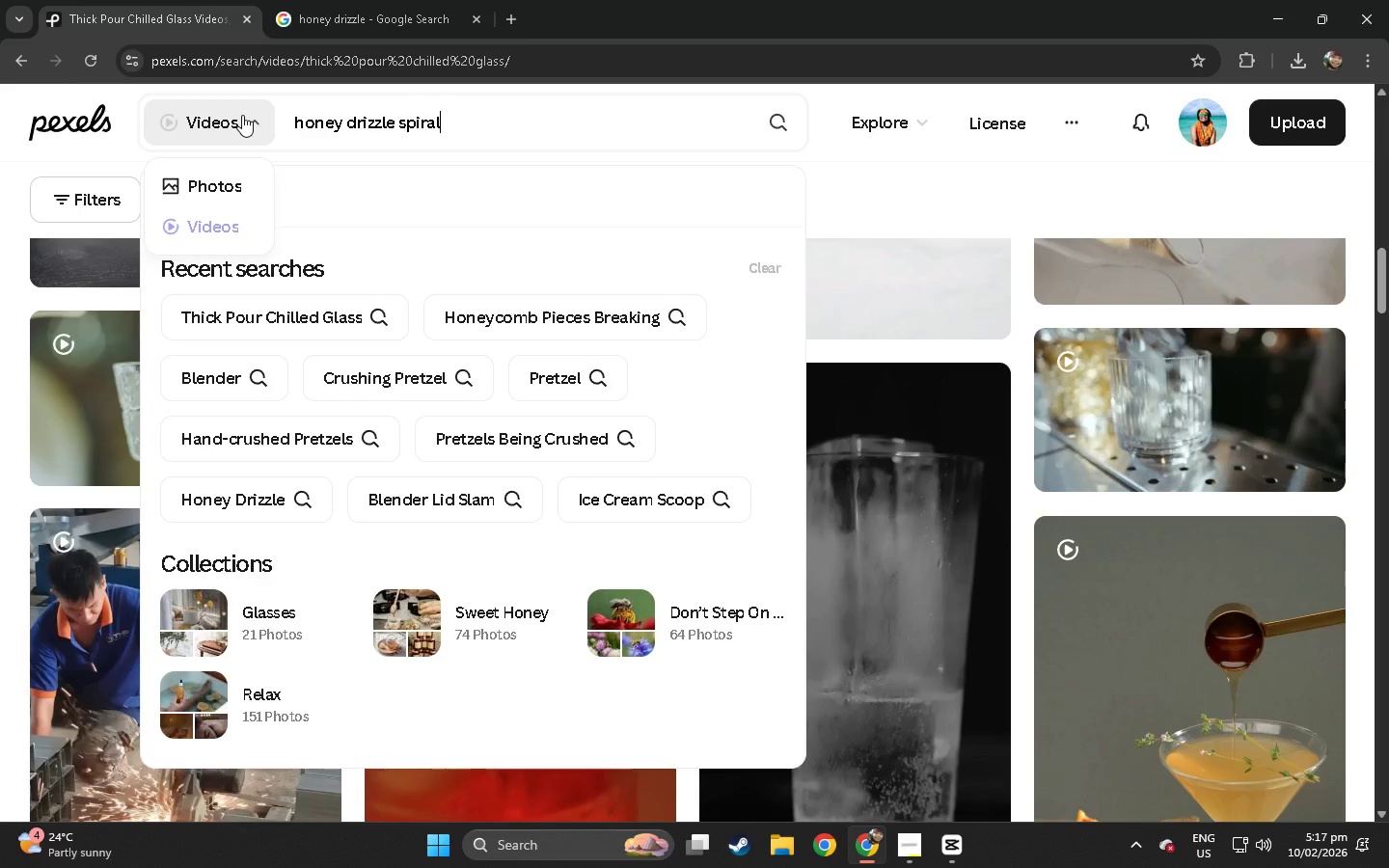 
key(Enter)
 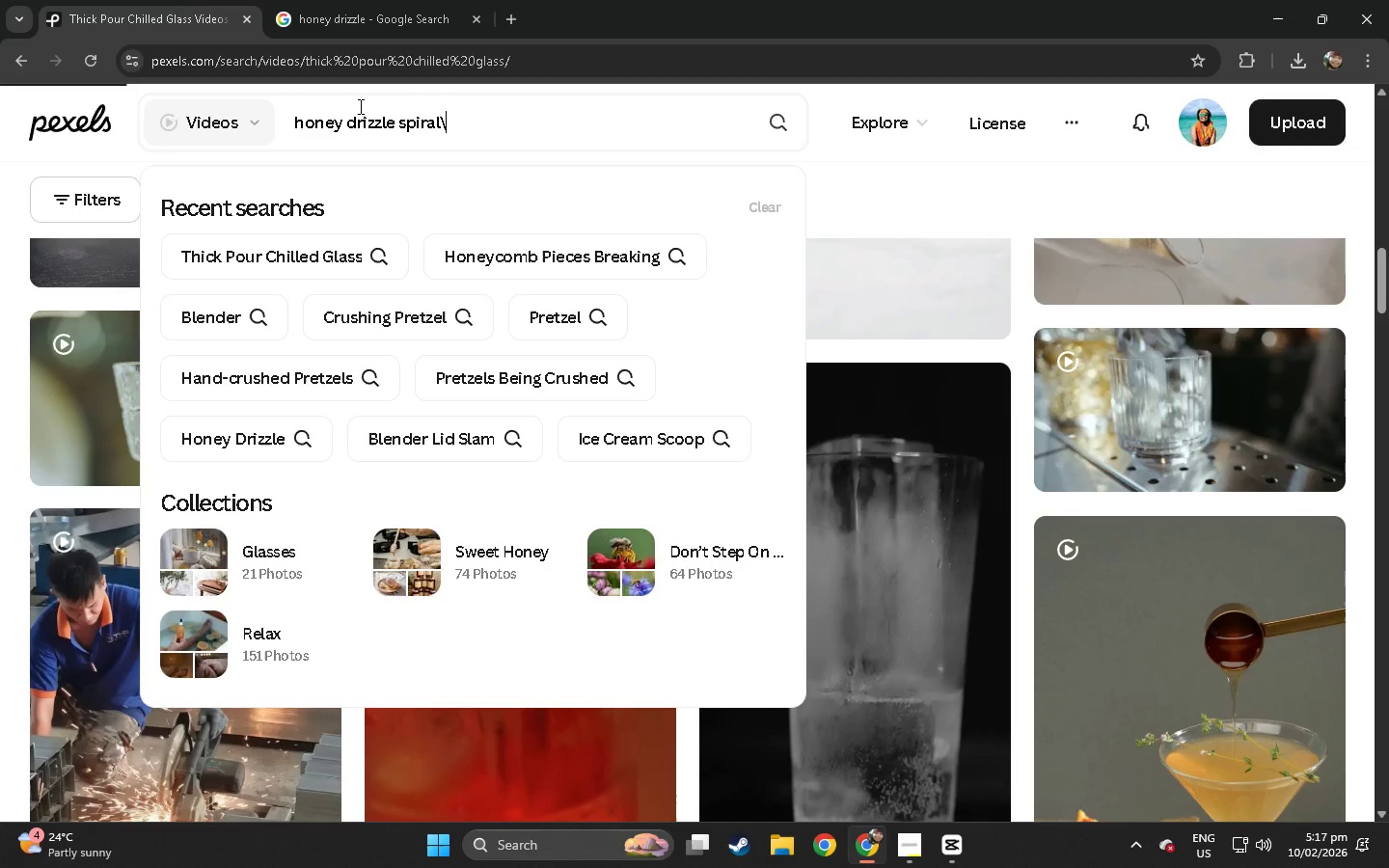 
key(Backslash)
 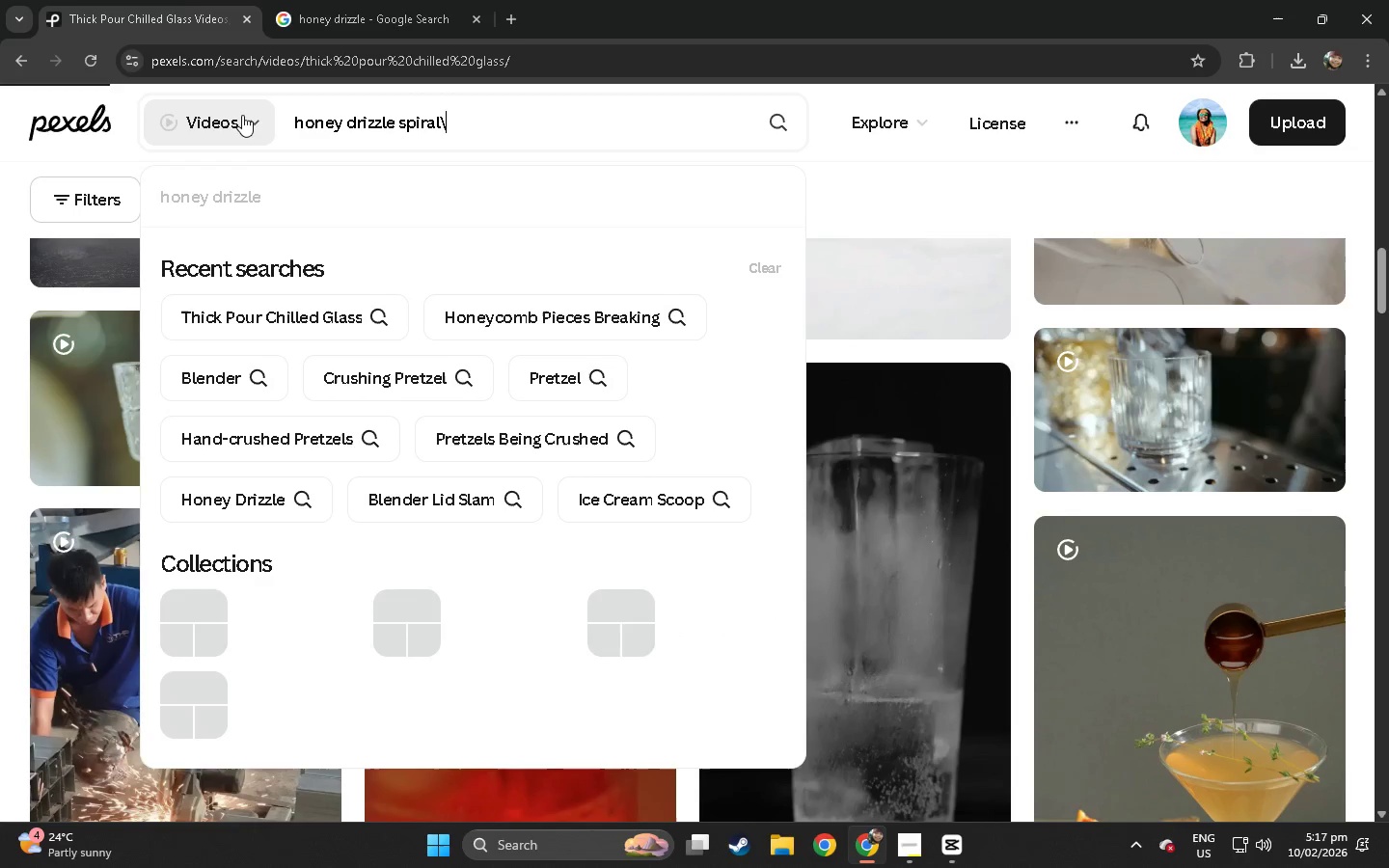 
left_click([482, 135])
 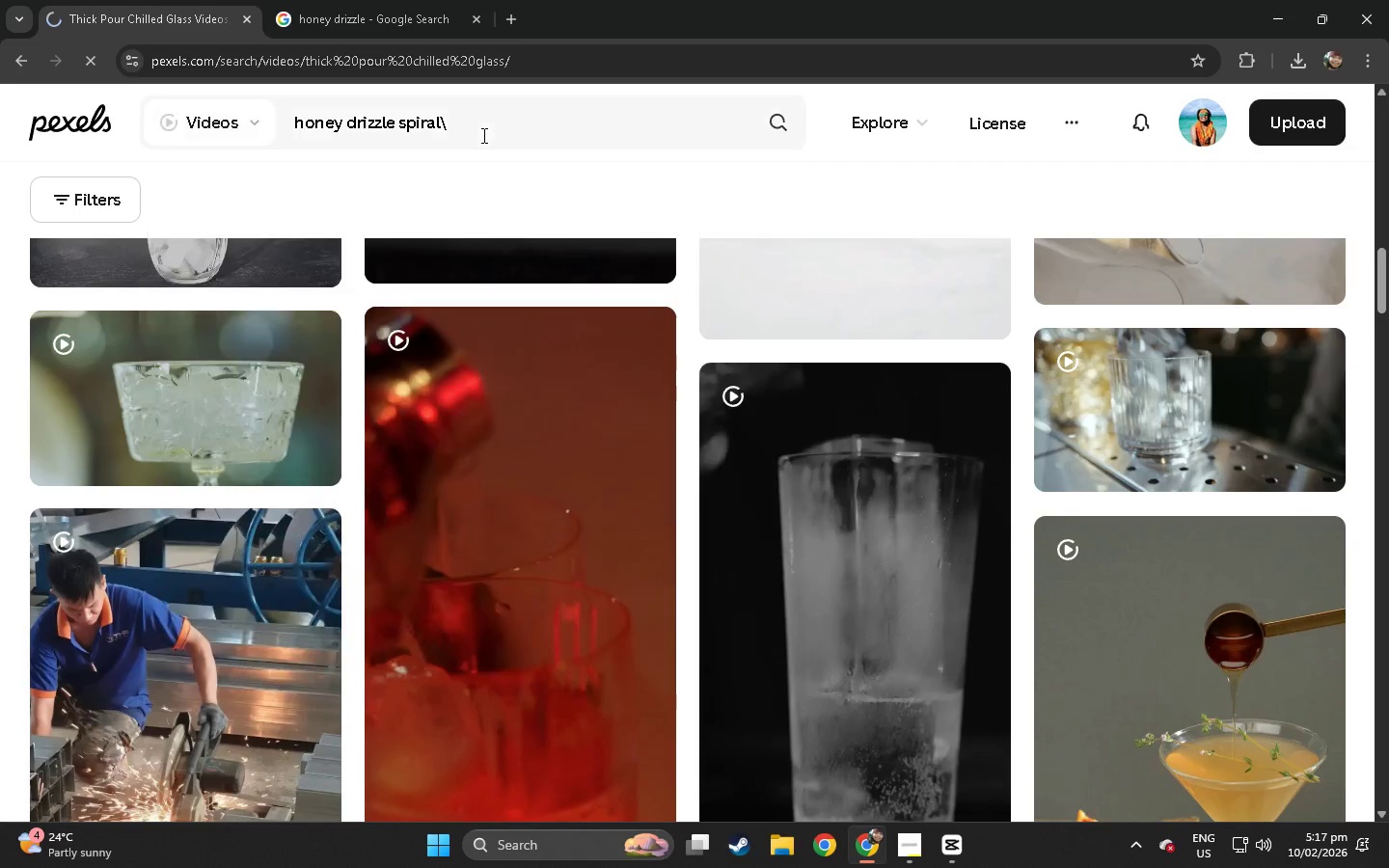 
left_click([482, 135])
 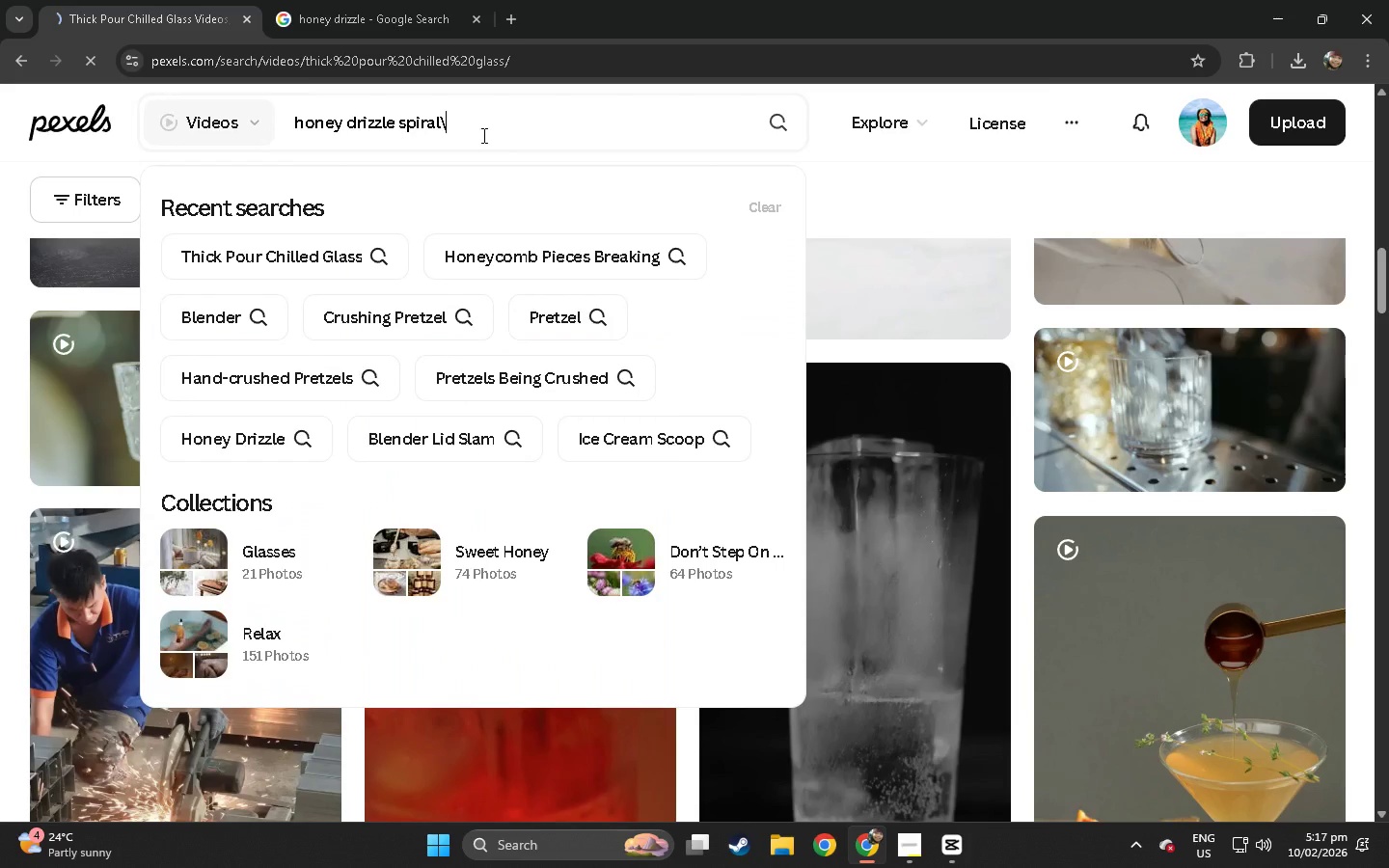 
key(Backspace)
 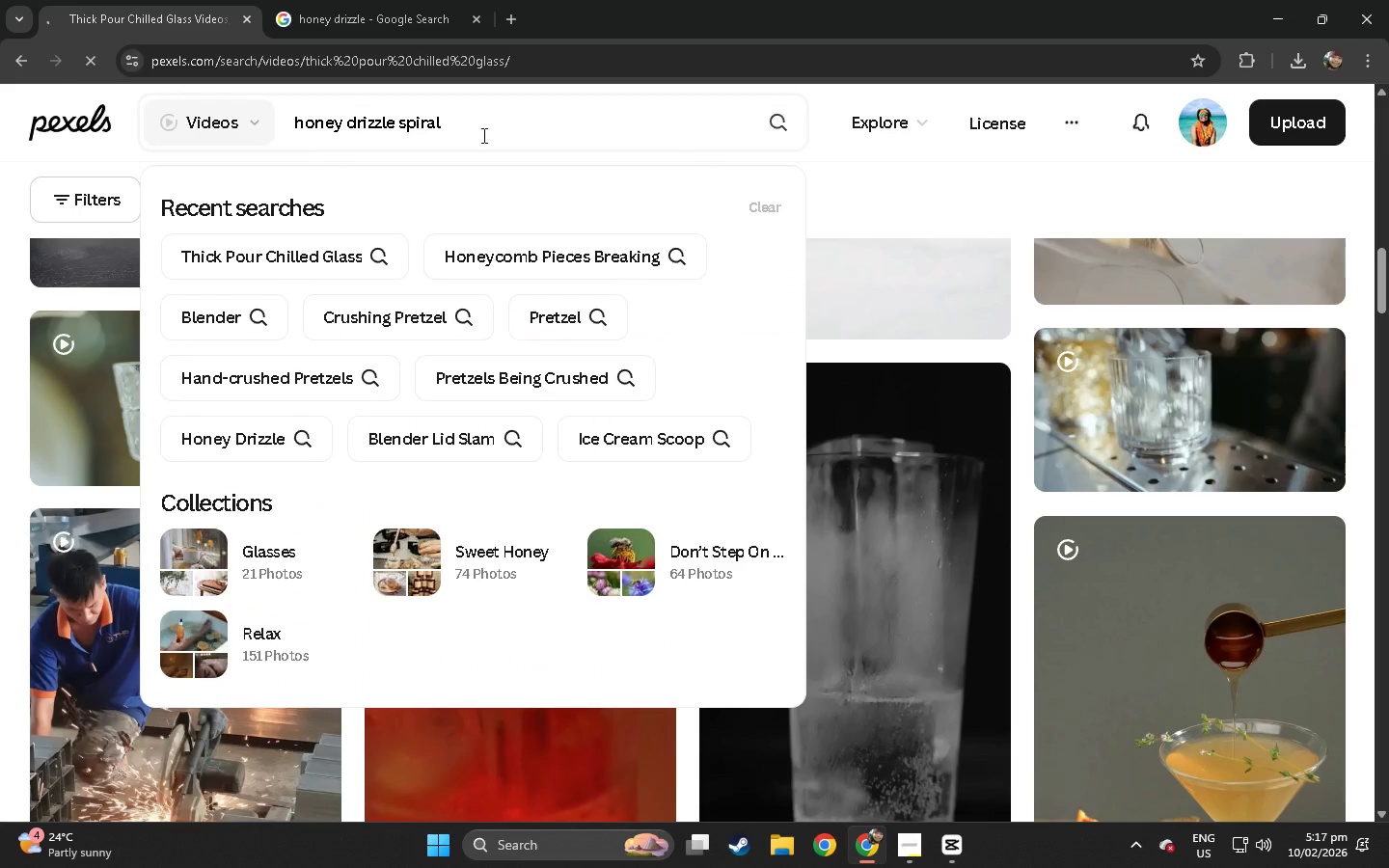 
key(Enter)
 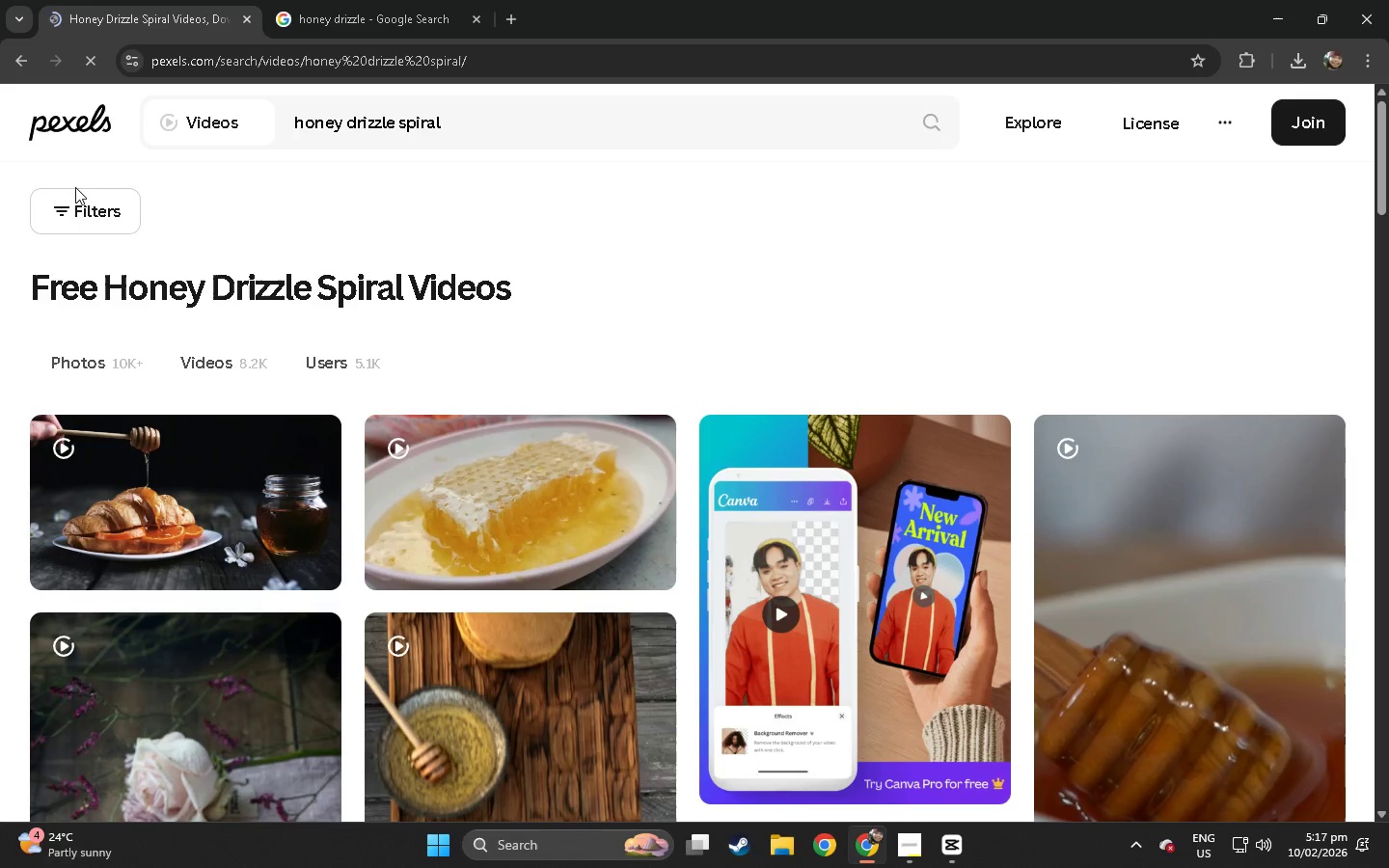 
left_click([139, 509])
 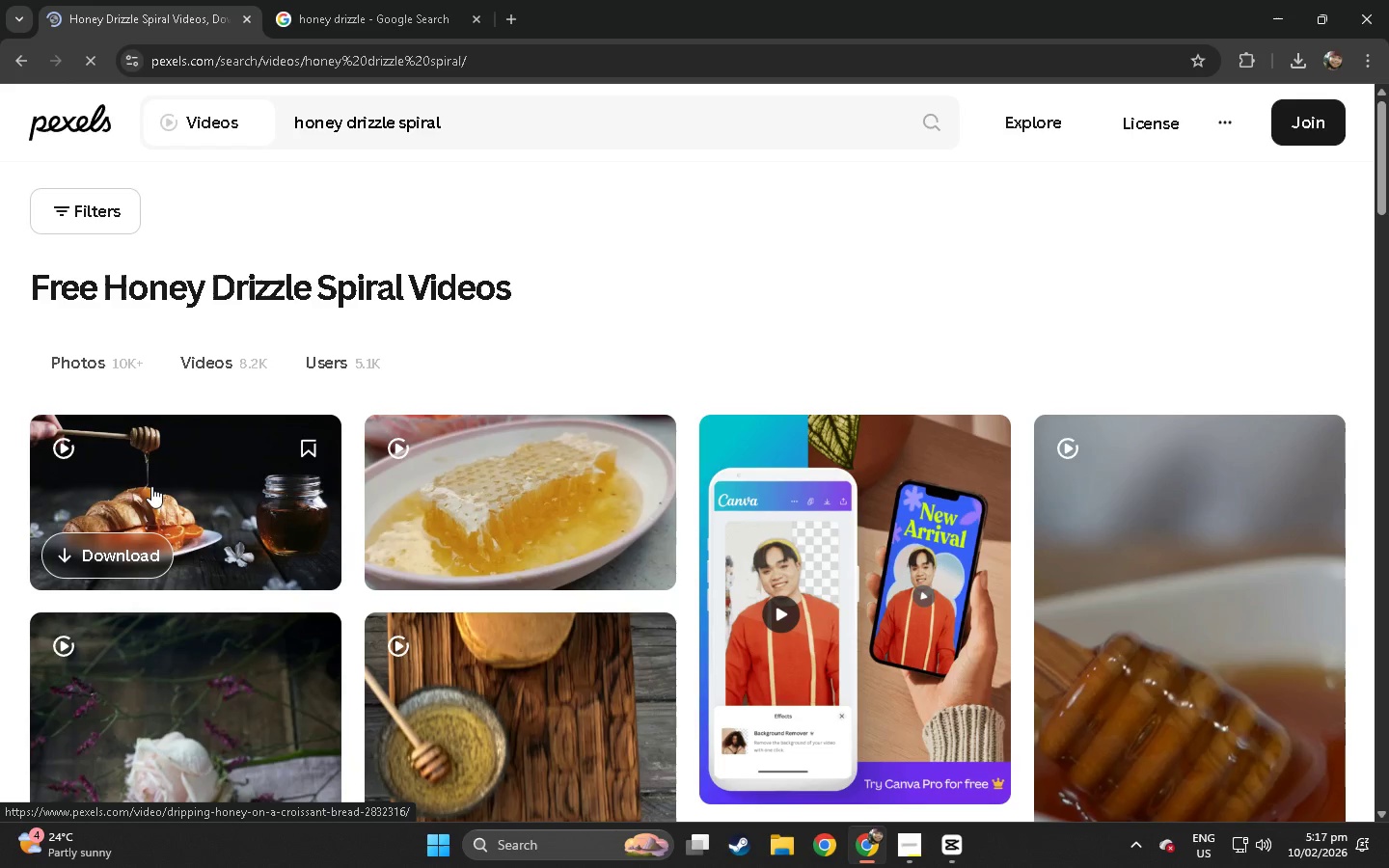 
left_click([152, 482])
 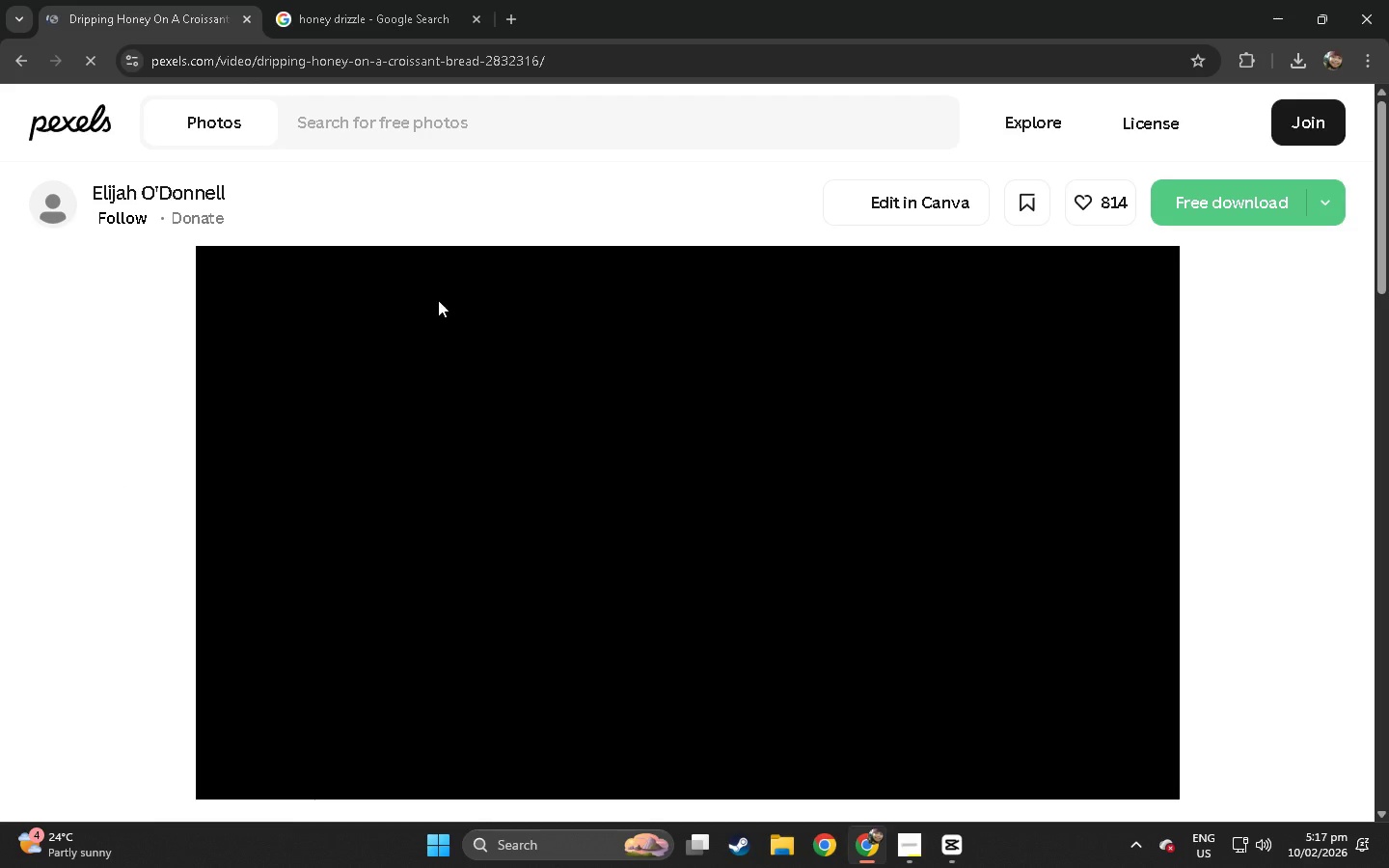 
wait(11.8)
 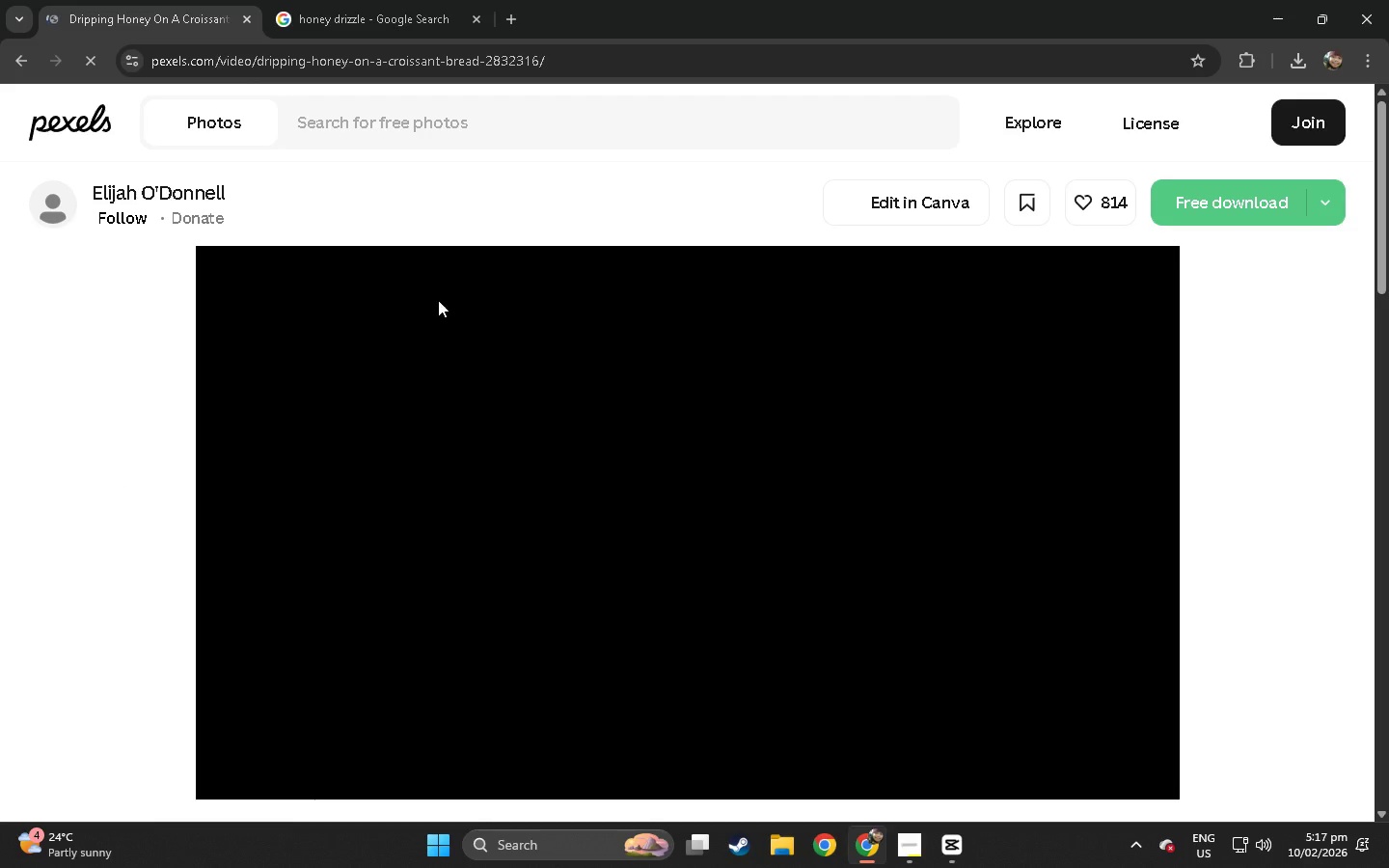 
scroll: coordinate [580, 413], scroll_direction: down, amount: 1.0
 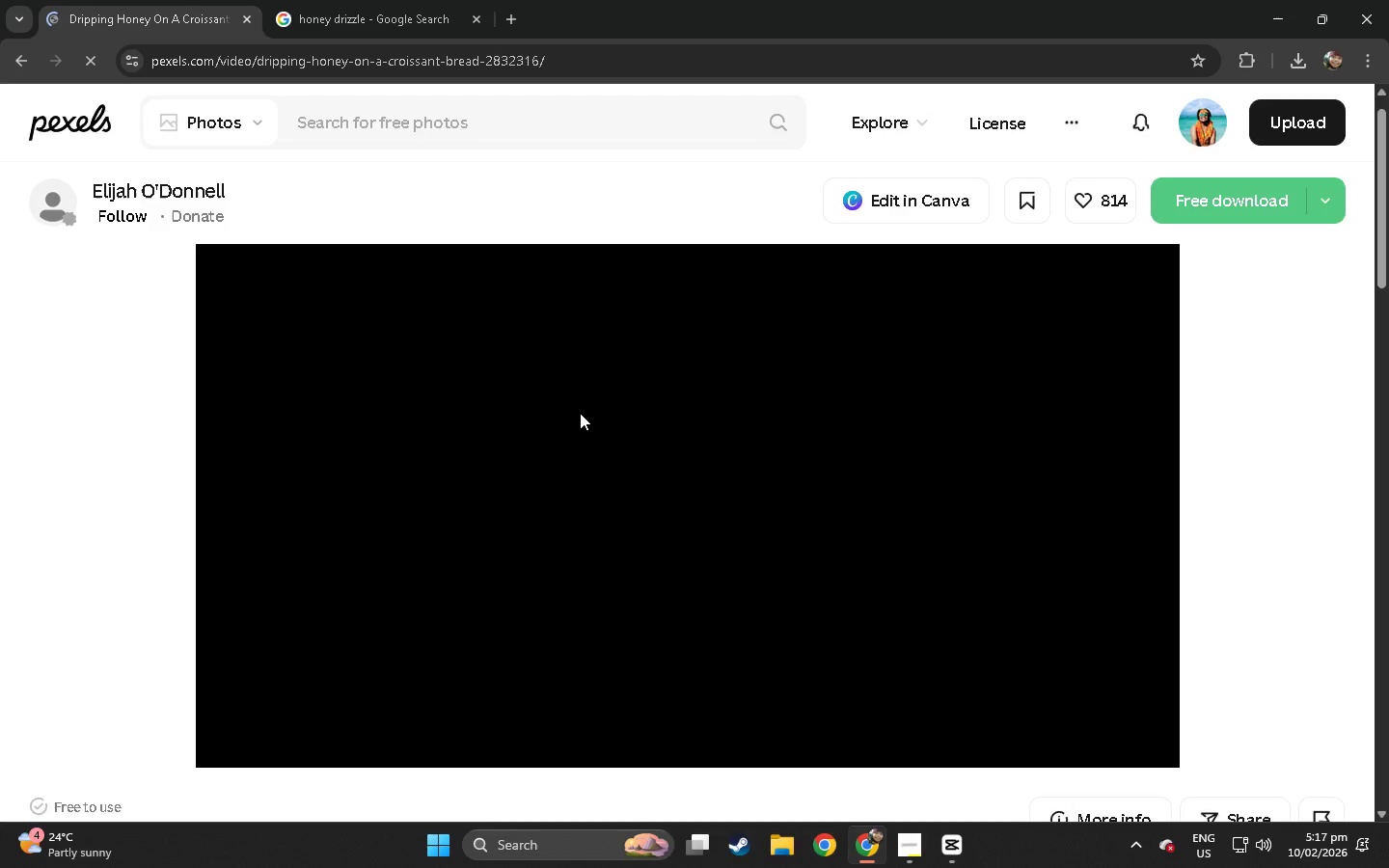 
scroll: coordinate [644, 428], scroll_direction: up, amount: 5.0
 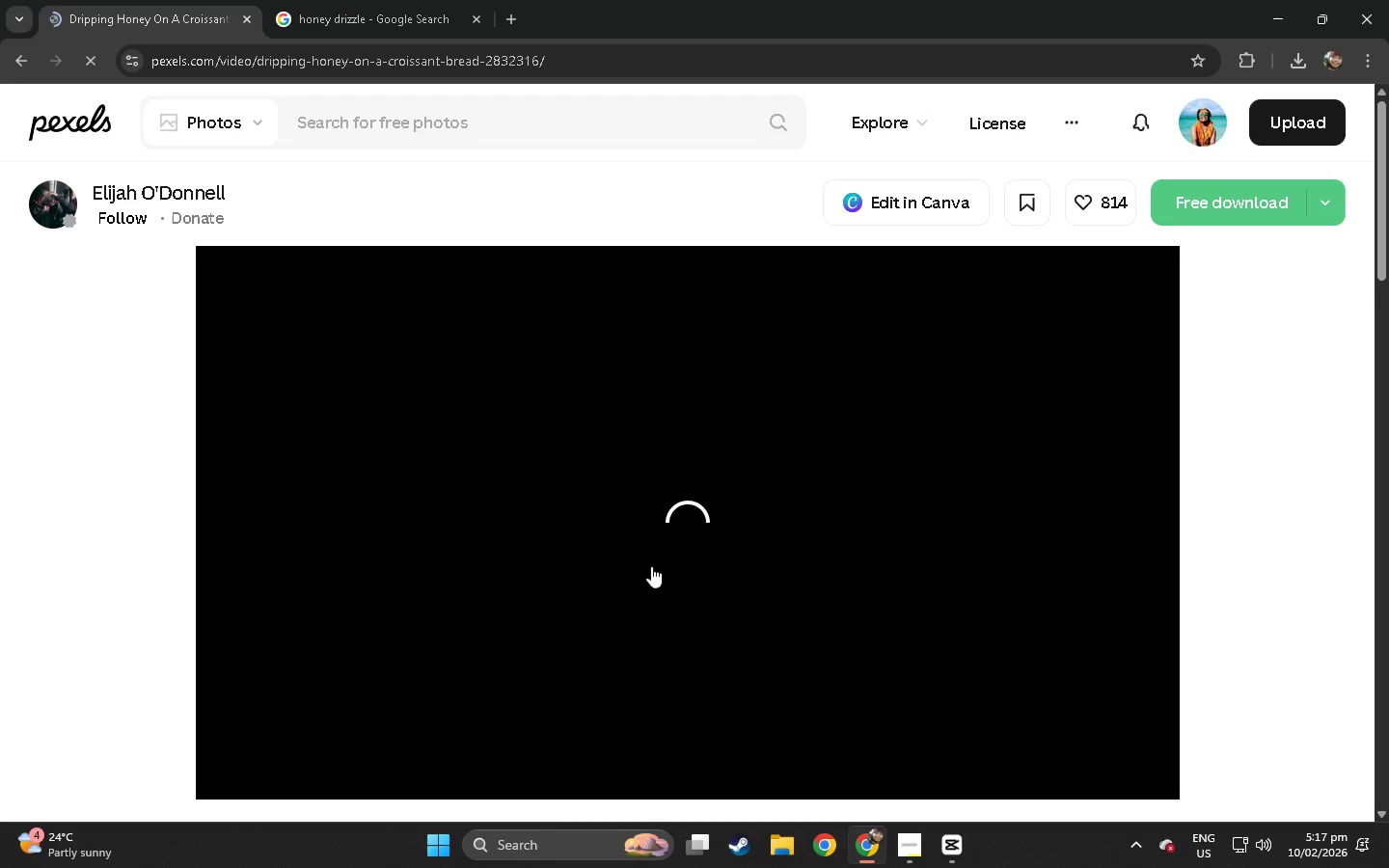 
mouse_move([664, 533])
 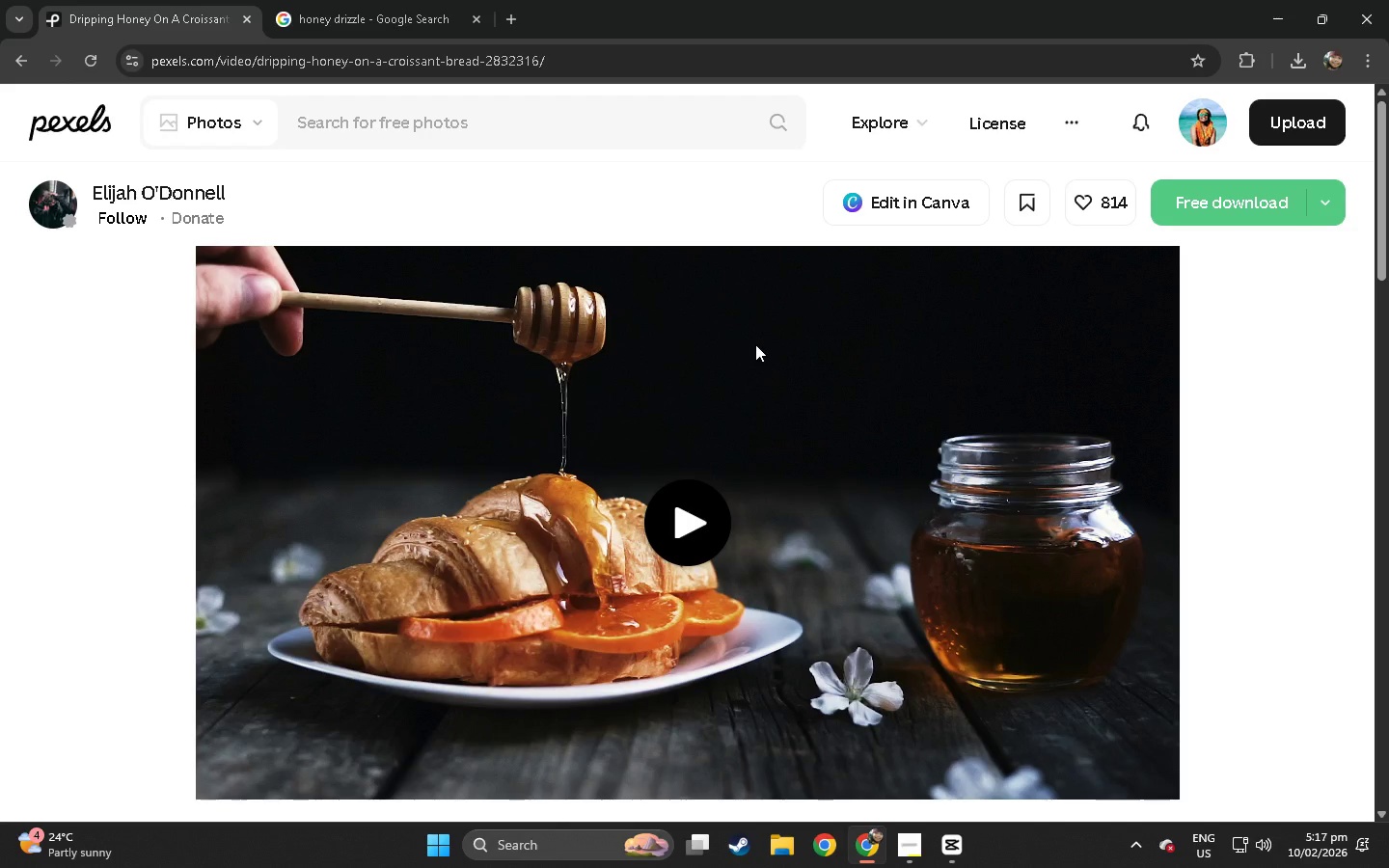 
left_click([709, 551])
 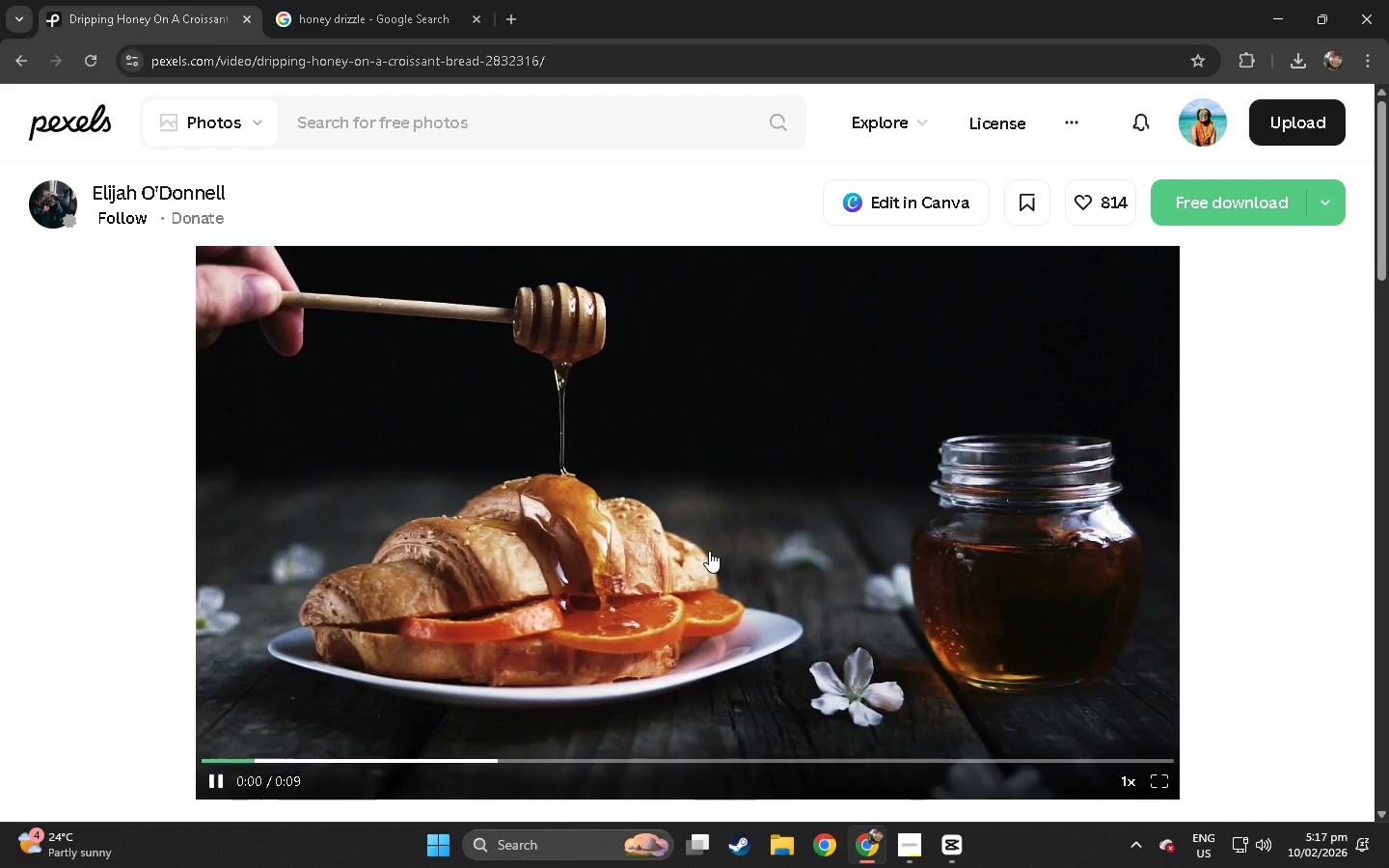 
left_click([709, 551])
 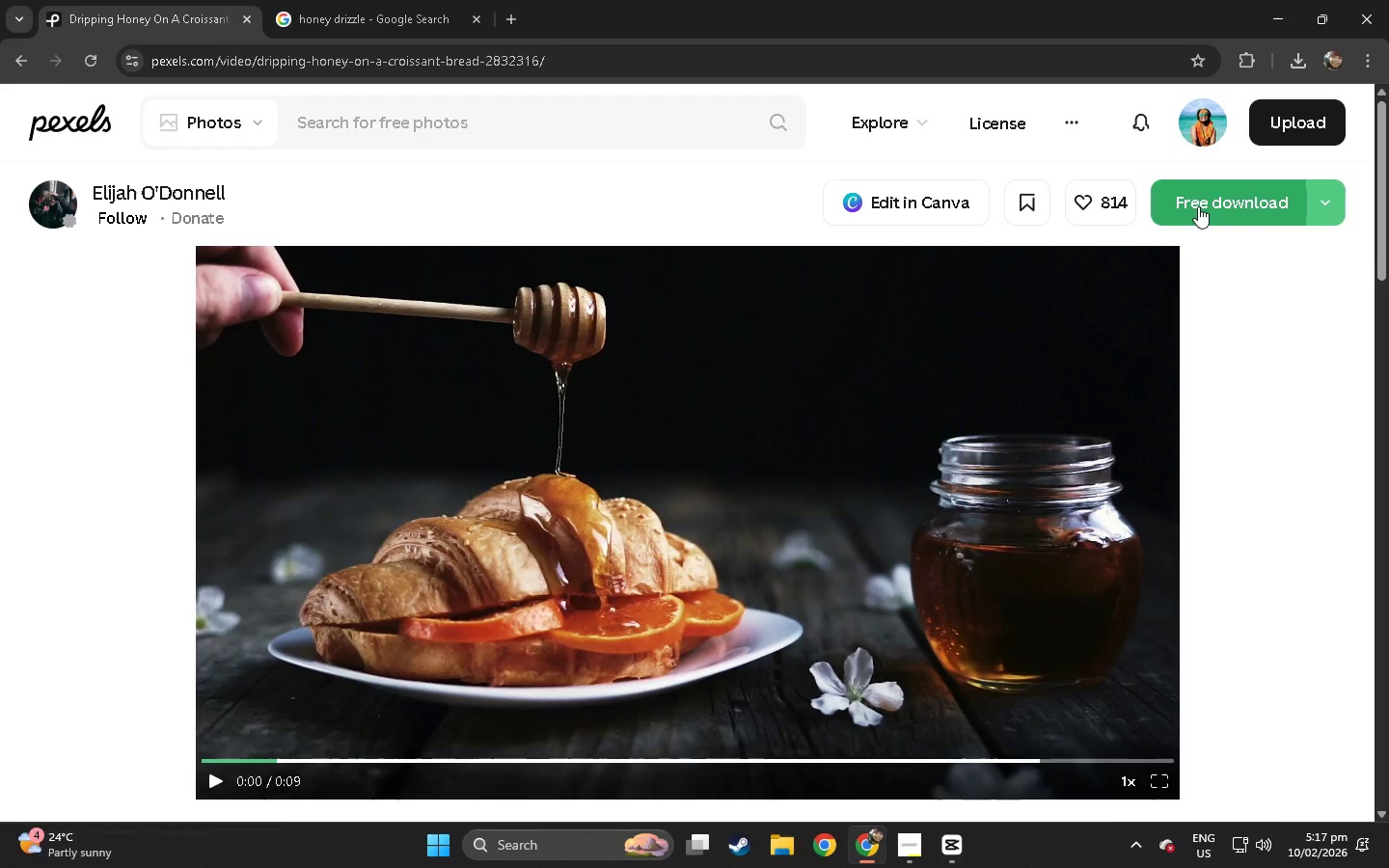 
left_click([1198, 203])
 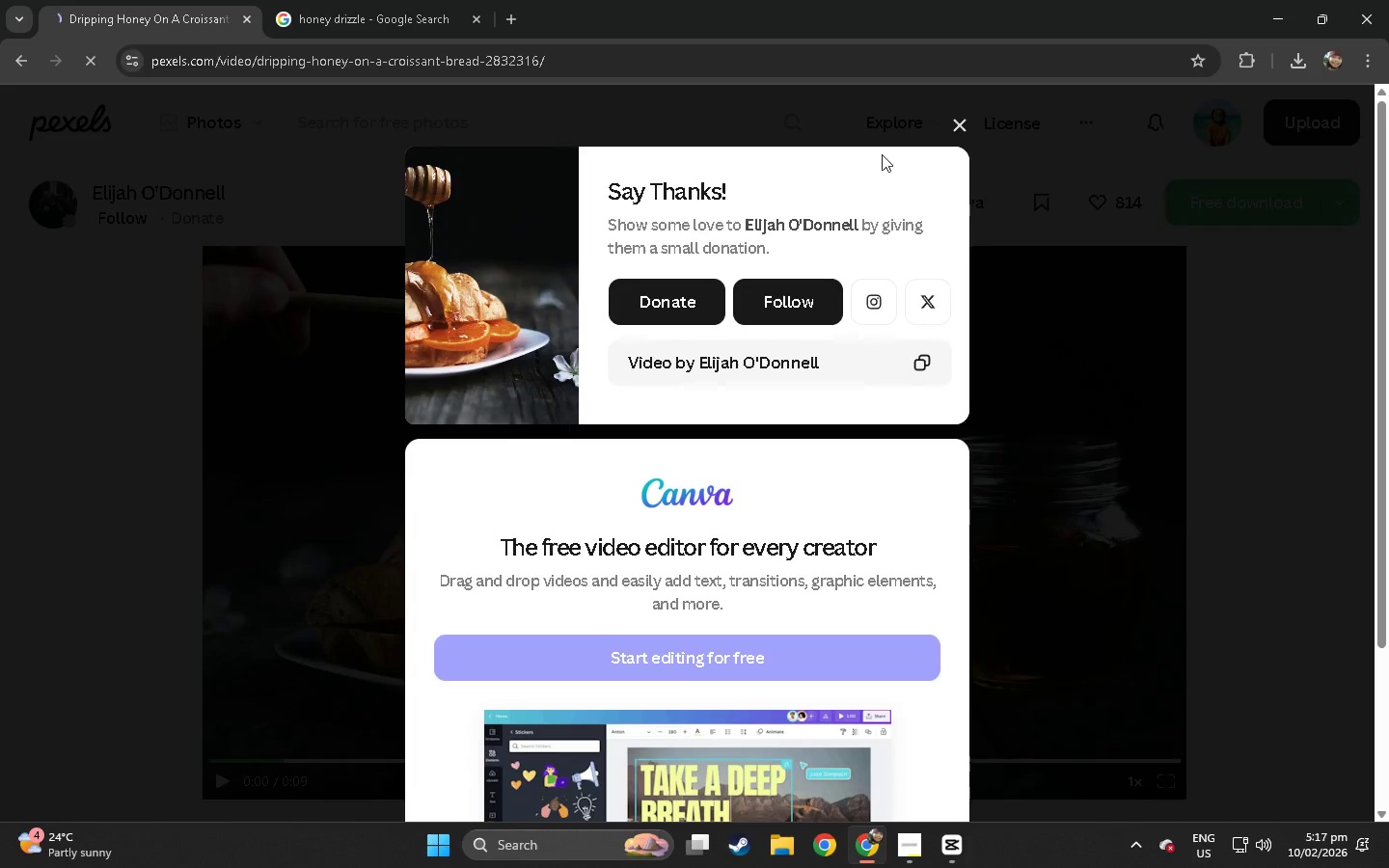 
mouse_move([946, 134])
 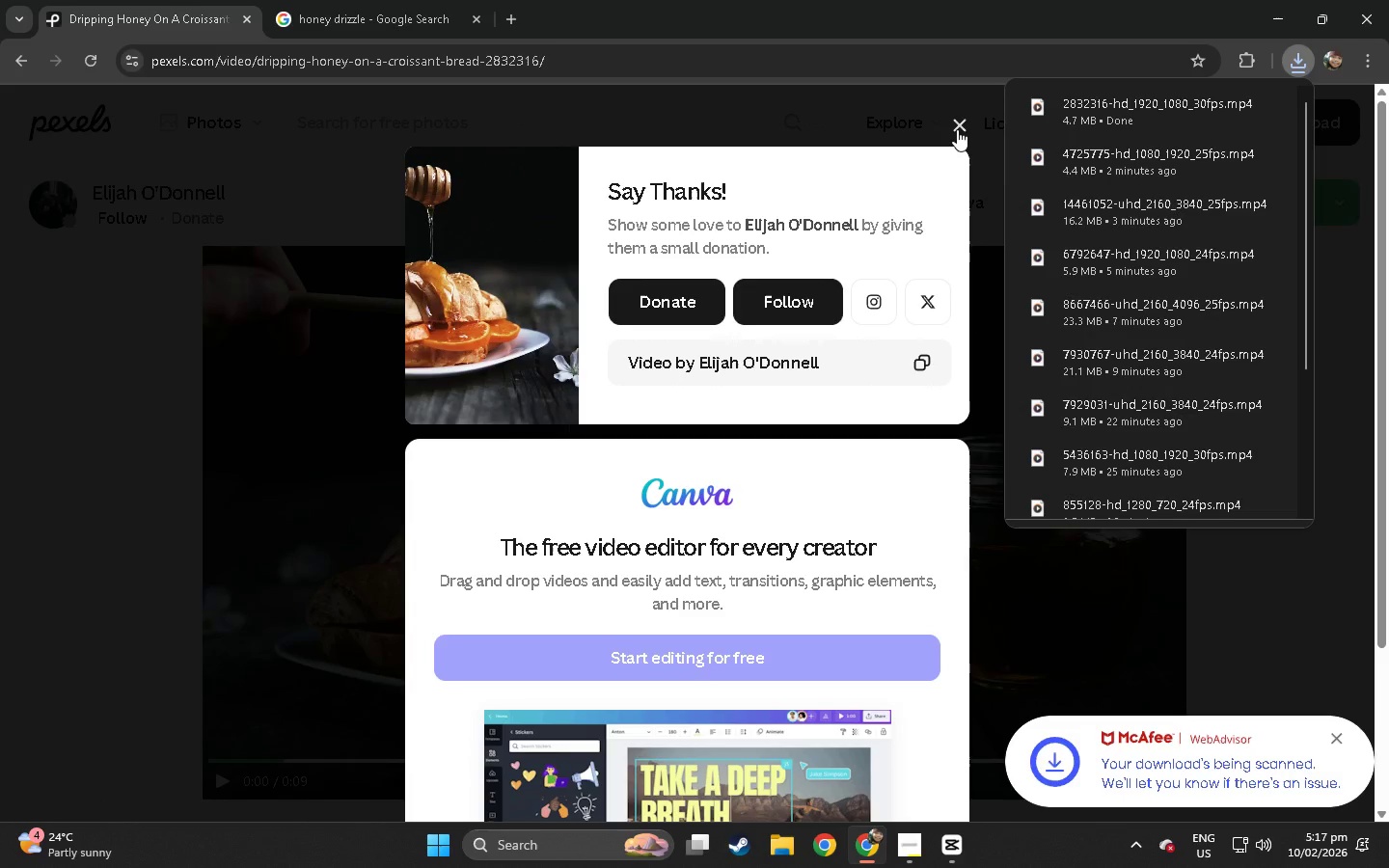 
left_click([957, 129])
 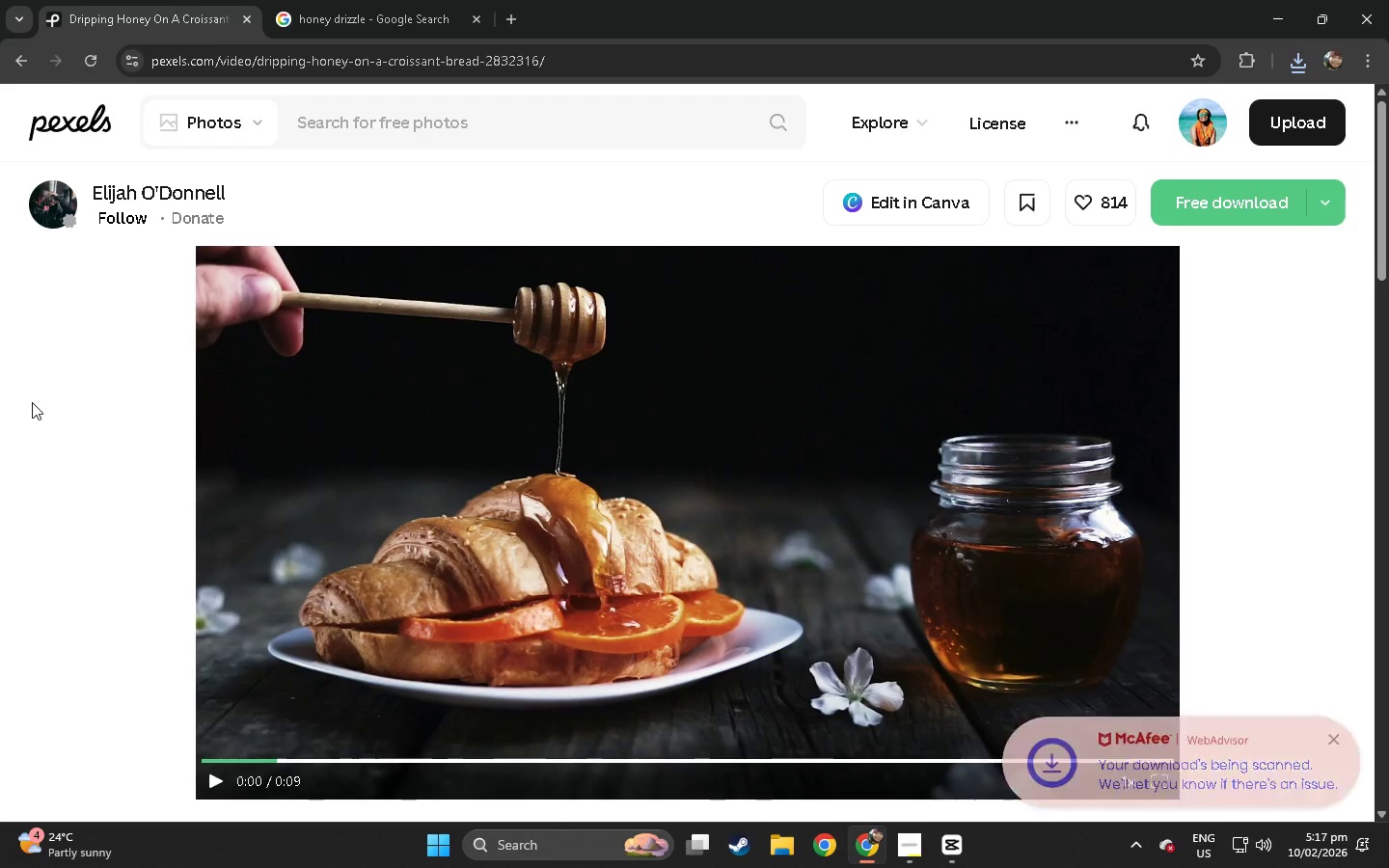 
scroll: coordinate [32, 402], scroll_direction: down, amount: 7.0
 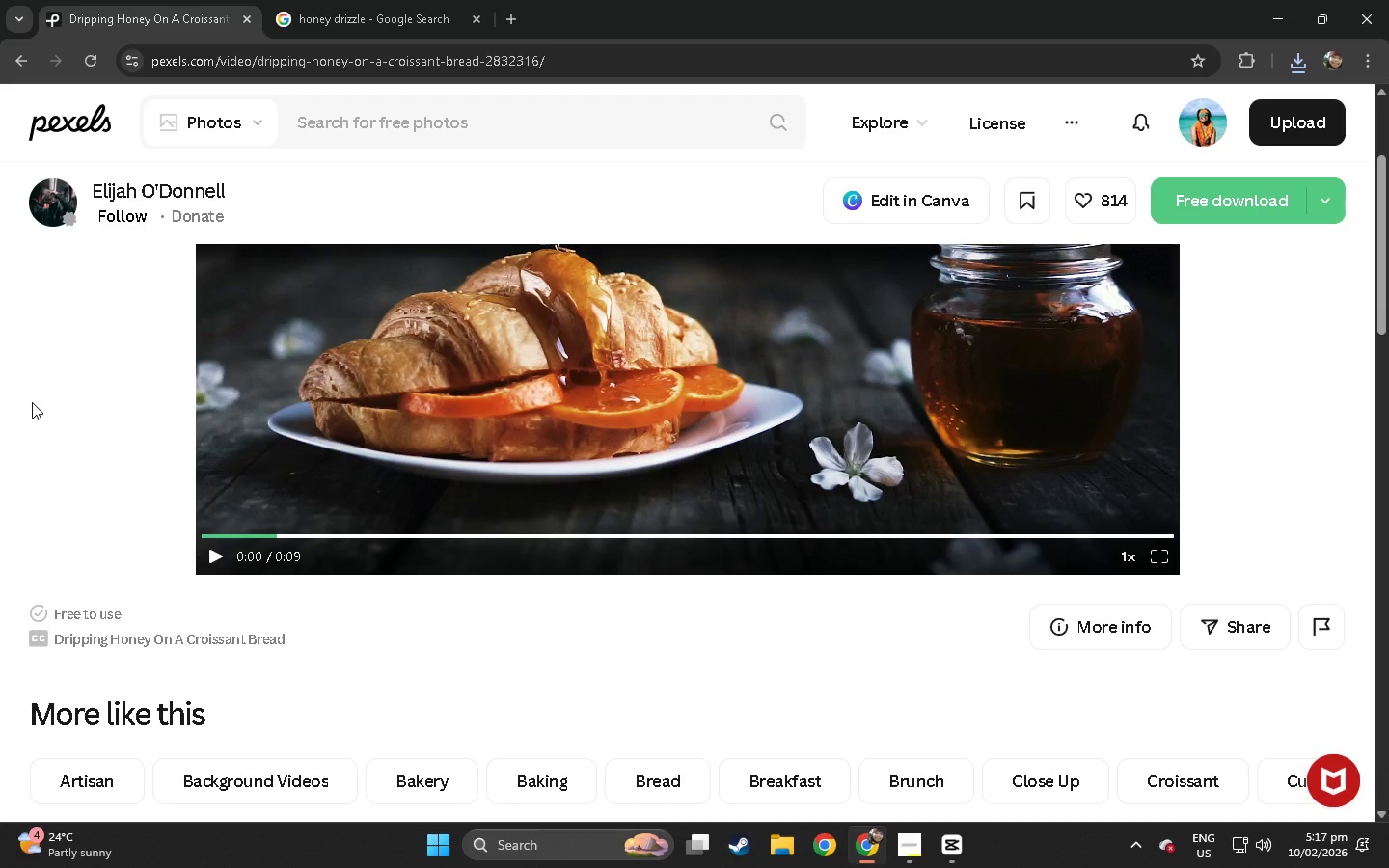 
scroll: coordinate [32, 402], scroll_direction: up, amount: 14.0
 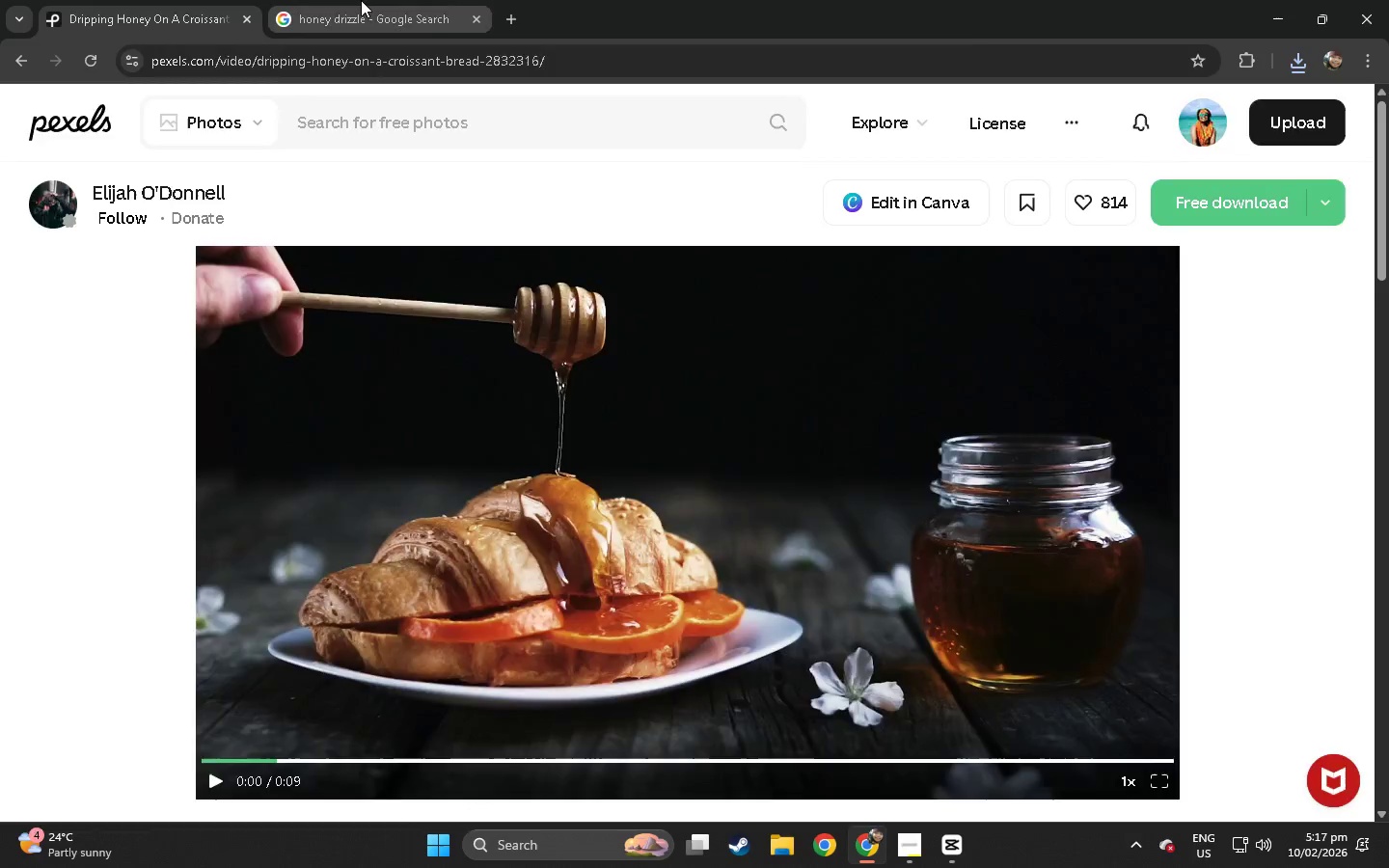 
double_click([182, 0])
 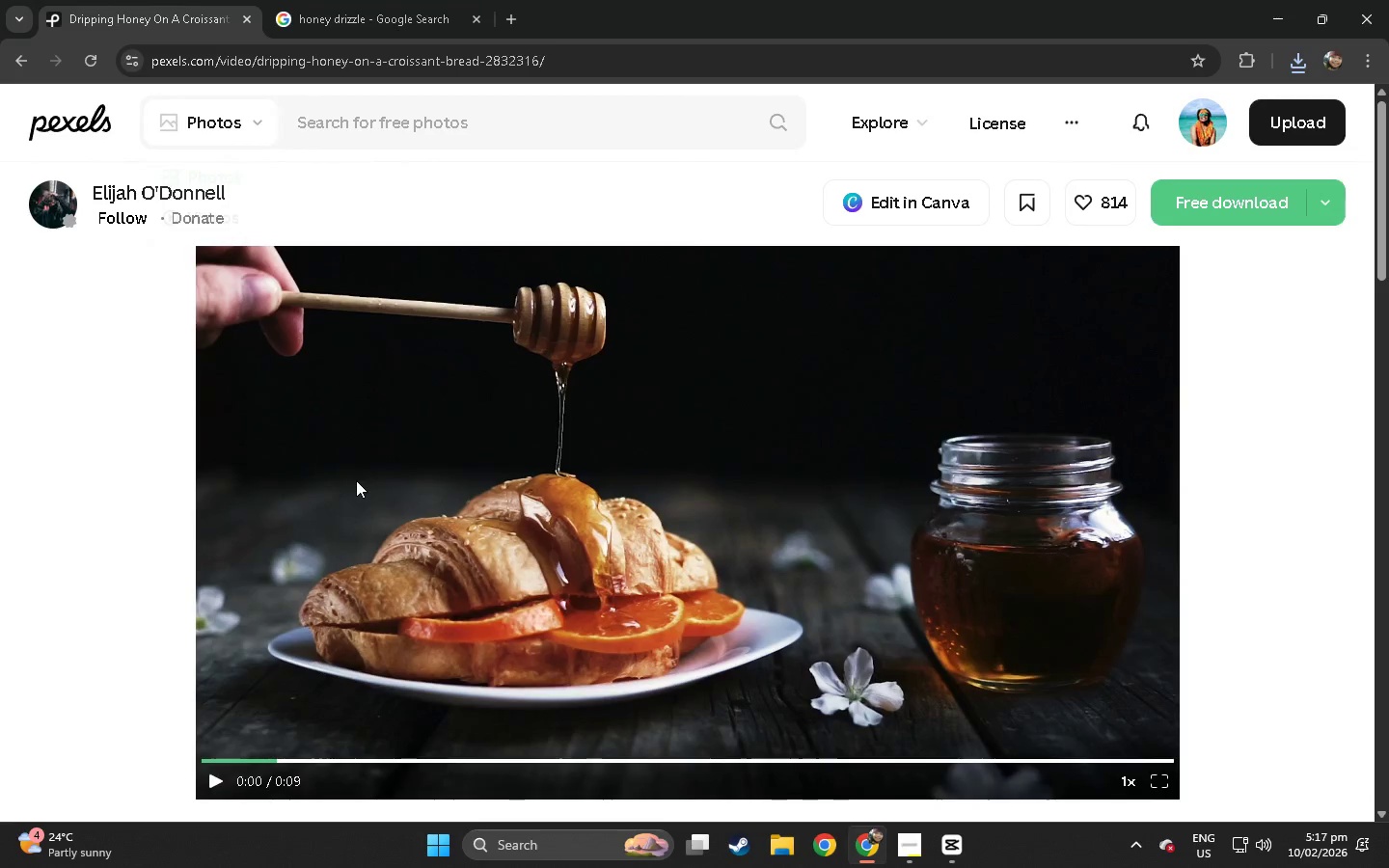 
left_click([234, 222])
 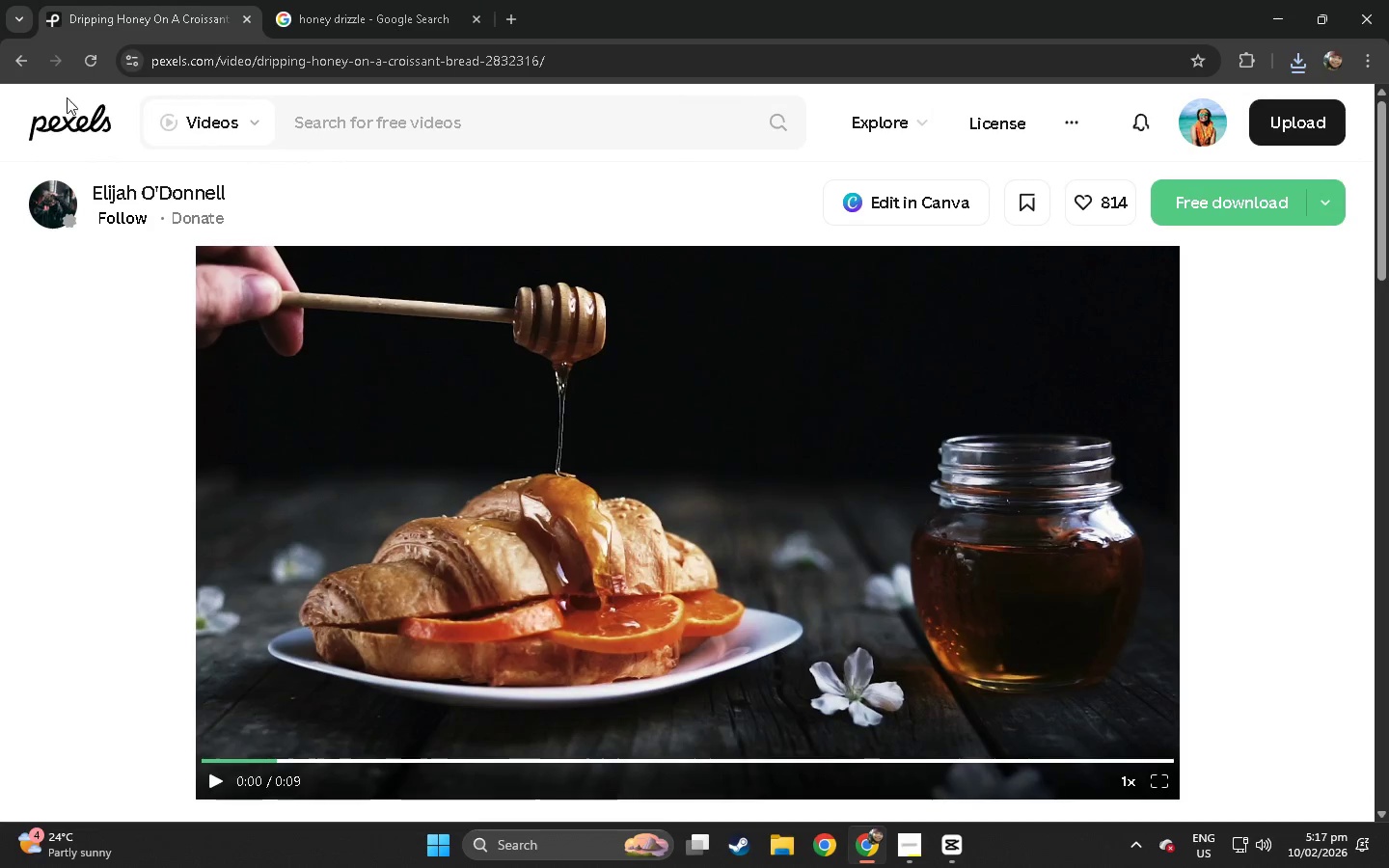 
double_click([67, 119])
 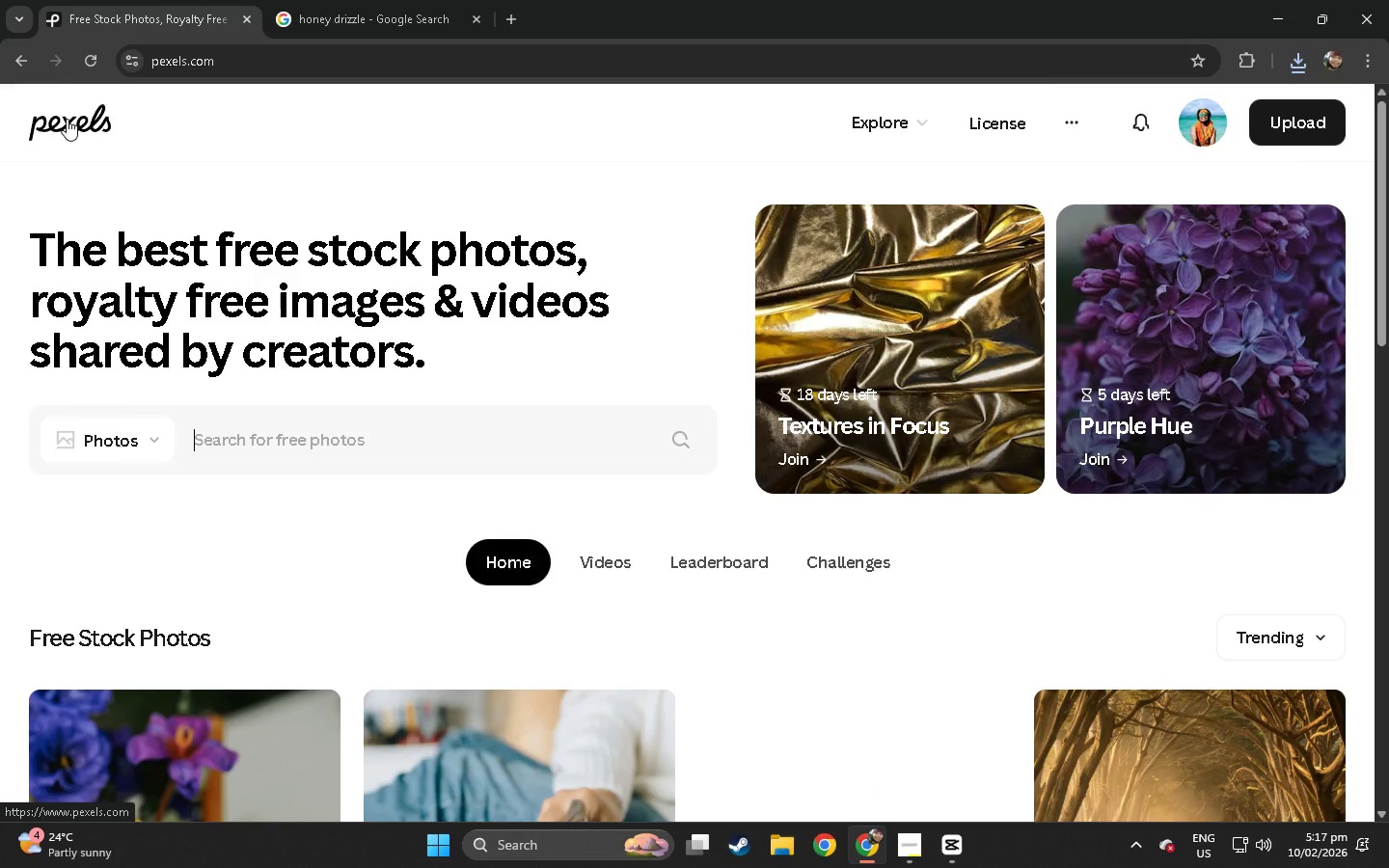 
scroll: coordinate [55, 242], scroll_direction: down, amount: 17.0
 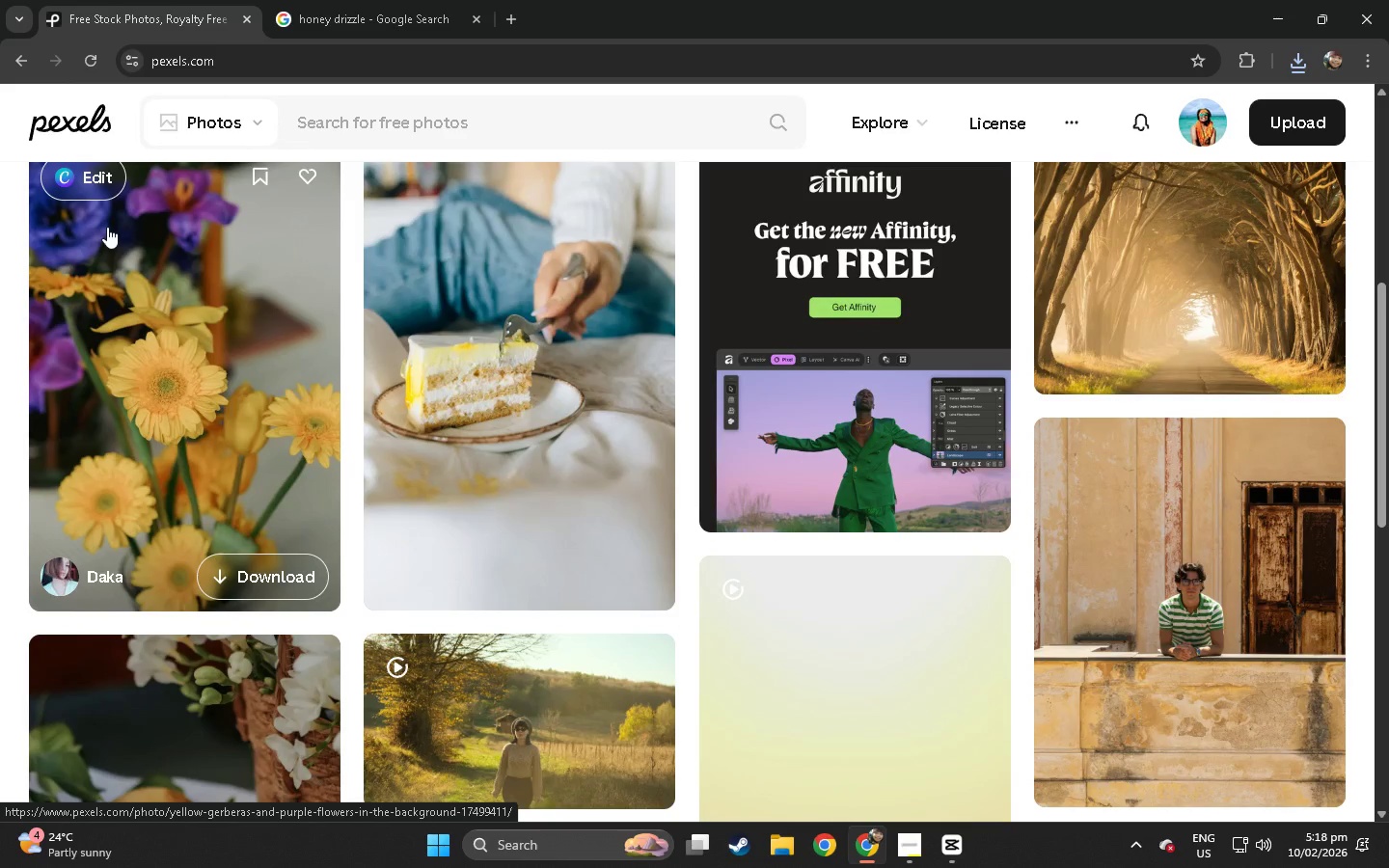 
wait(14.48)
 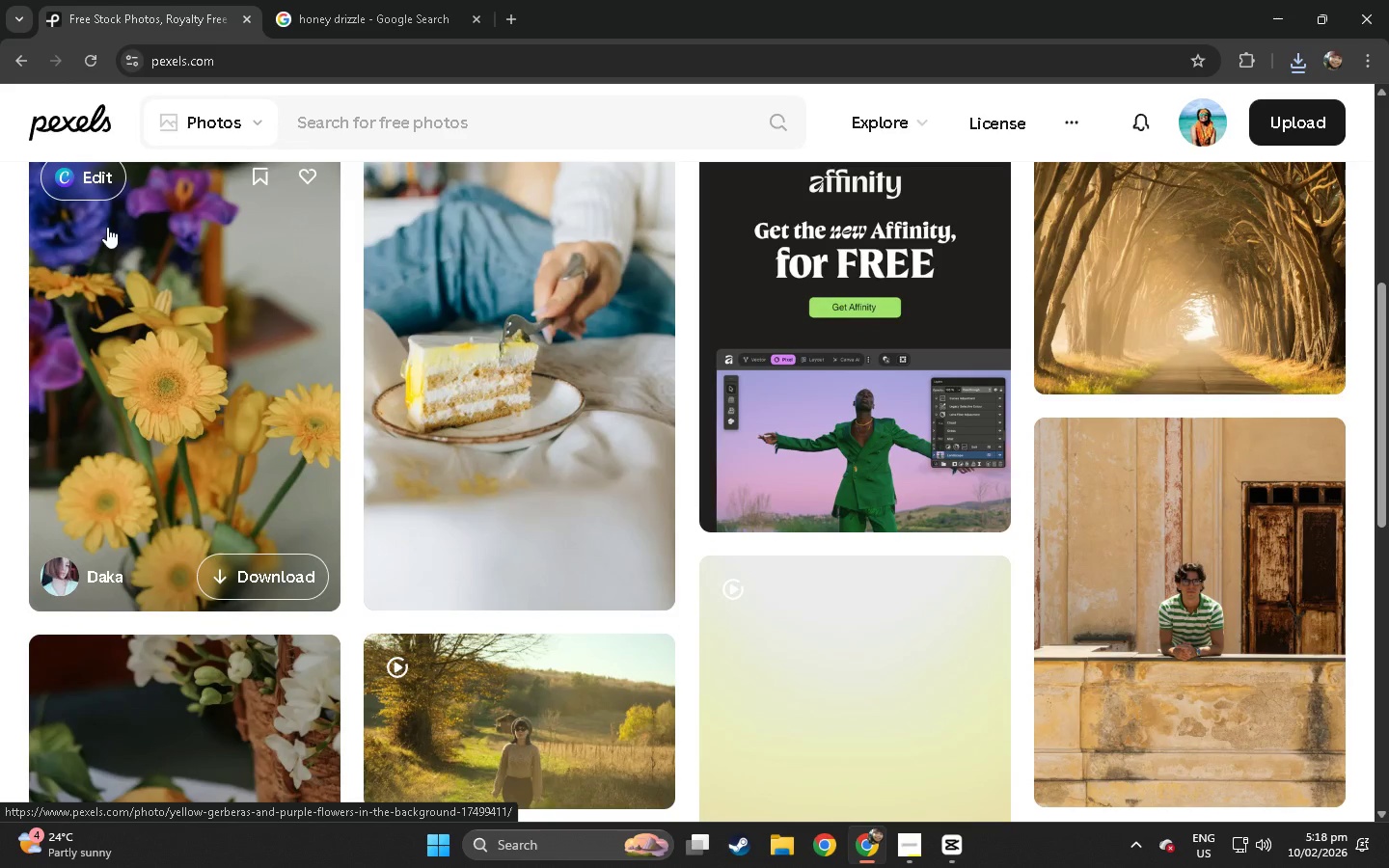 
scroll: coordinate [151, 458], scroll_direction: down, amount: 29.0
 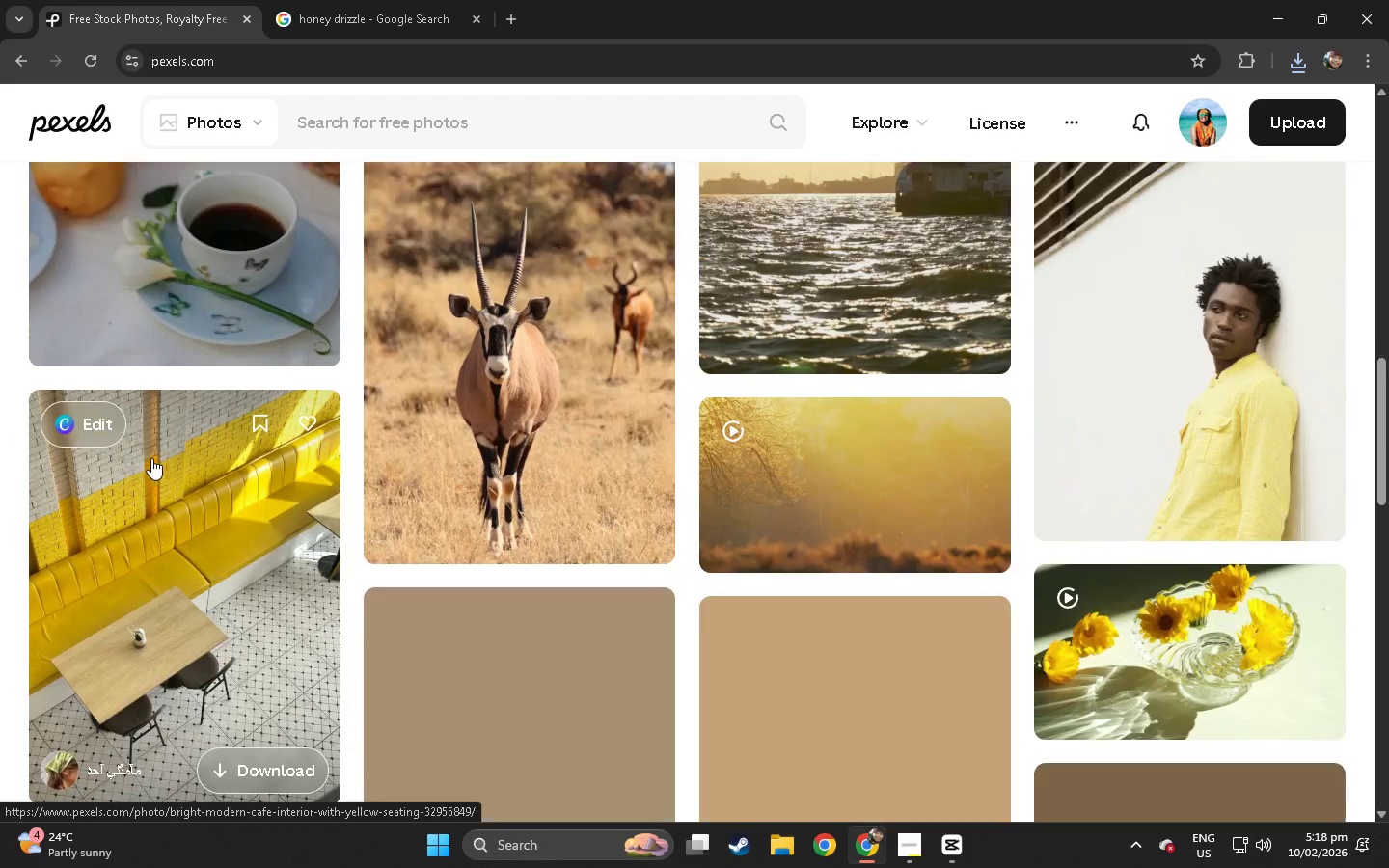 
scroll: coordinate [226, 254], scroll_direction: up, amount: 27.0
 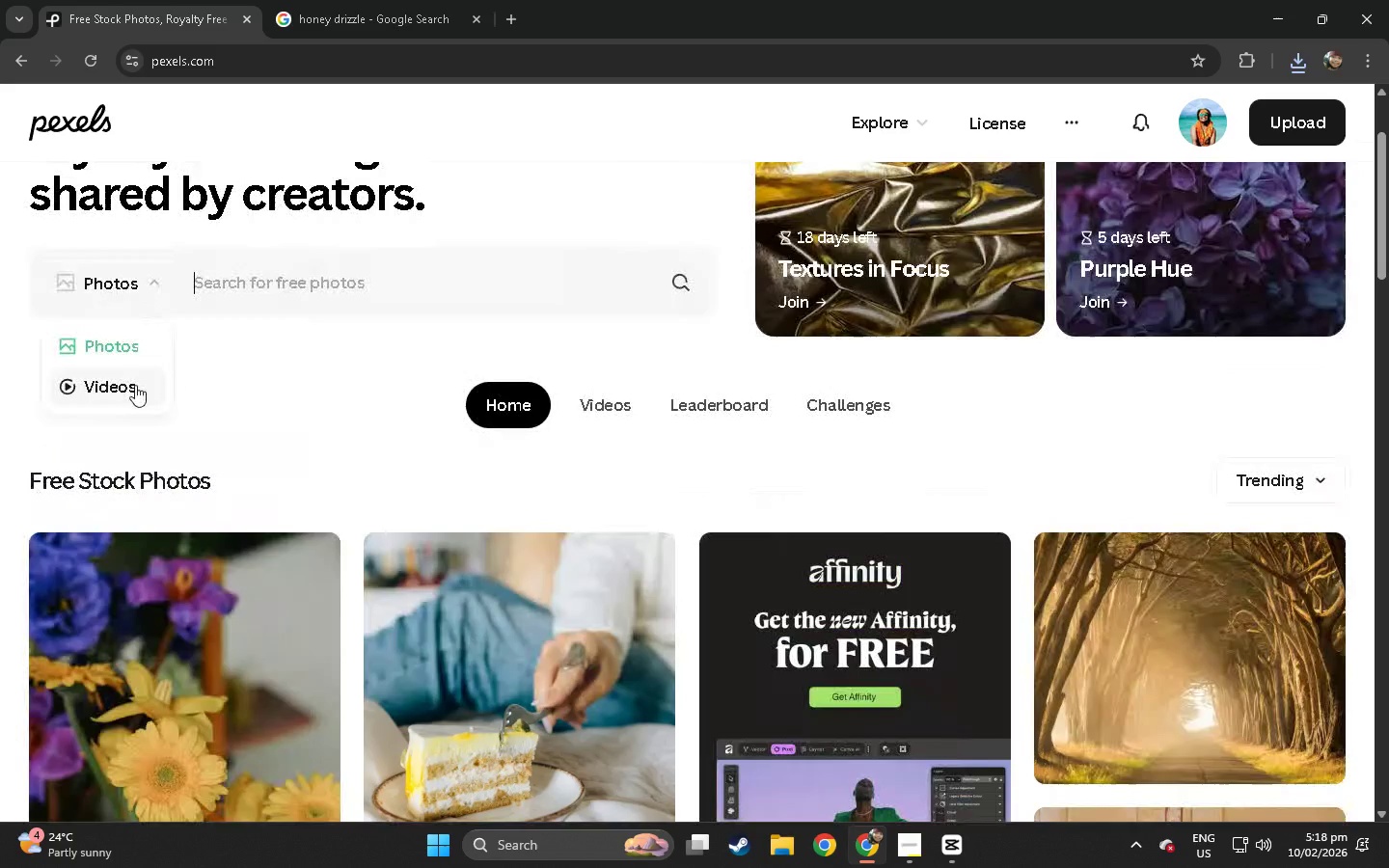 
left_click([135, 385])
 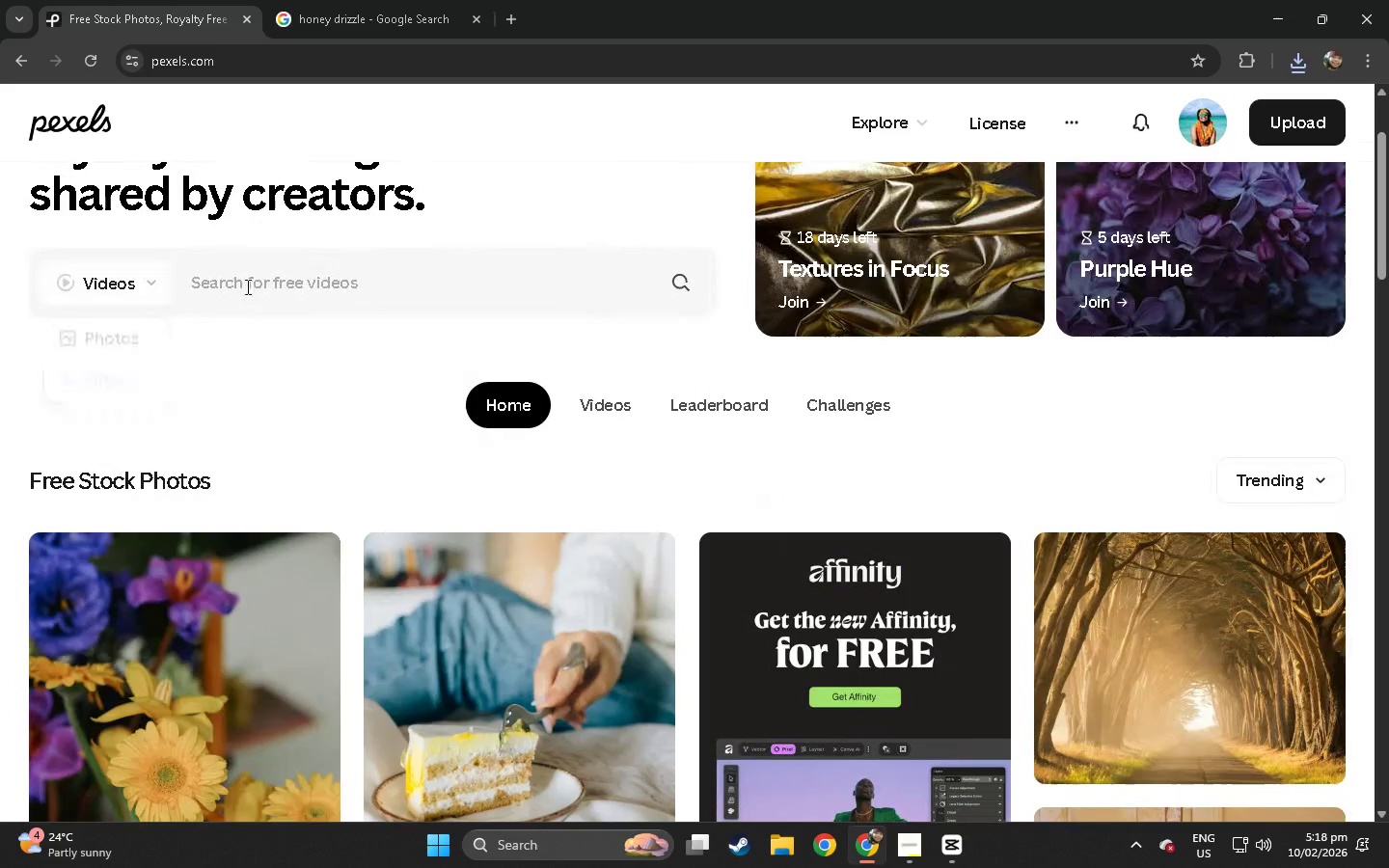 
left_click([252, 277])
 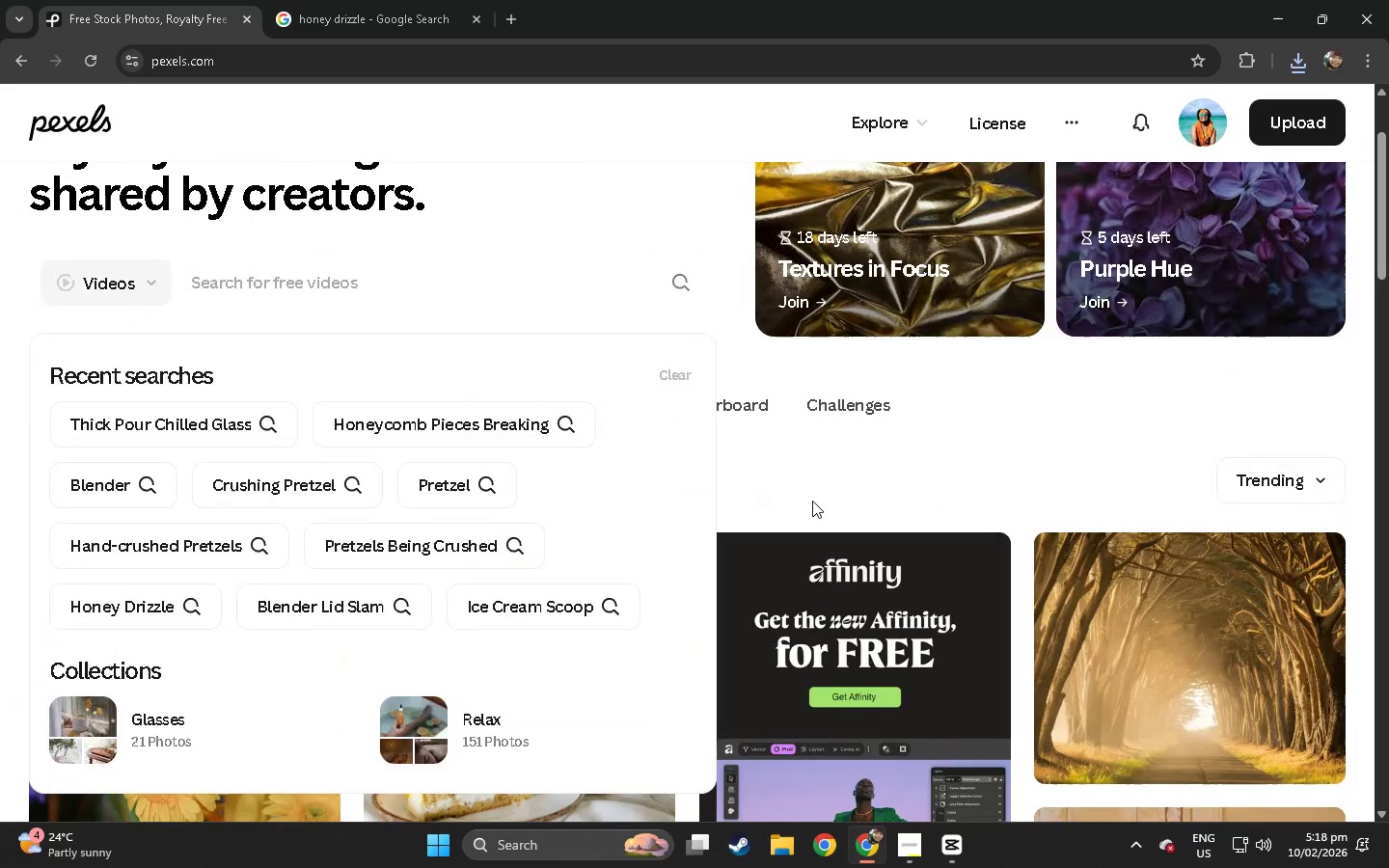 
left_click([817, 495])
 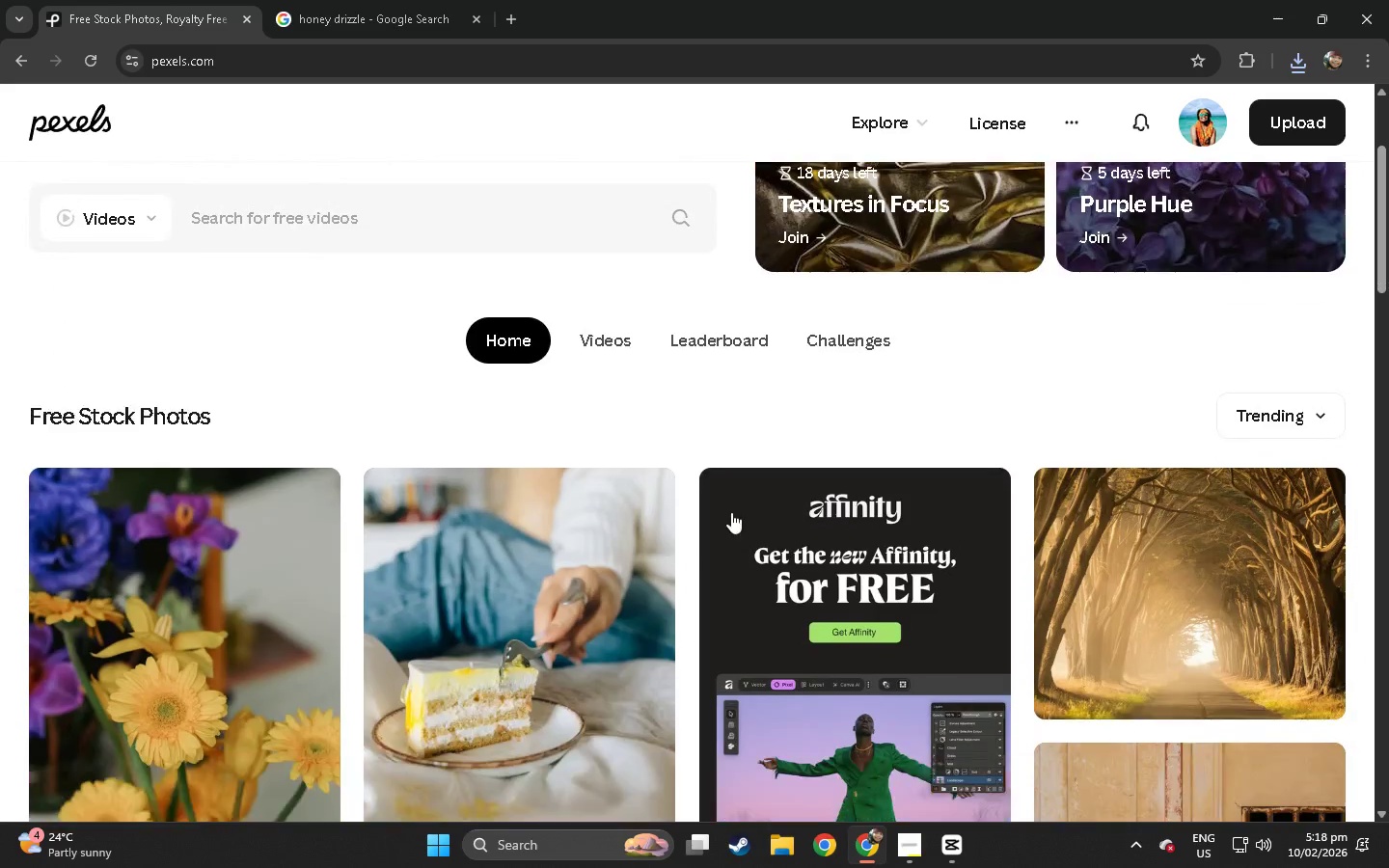 
scroll: coordinate [494, 499], scroll_direction: down, amount: 29.0